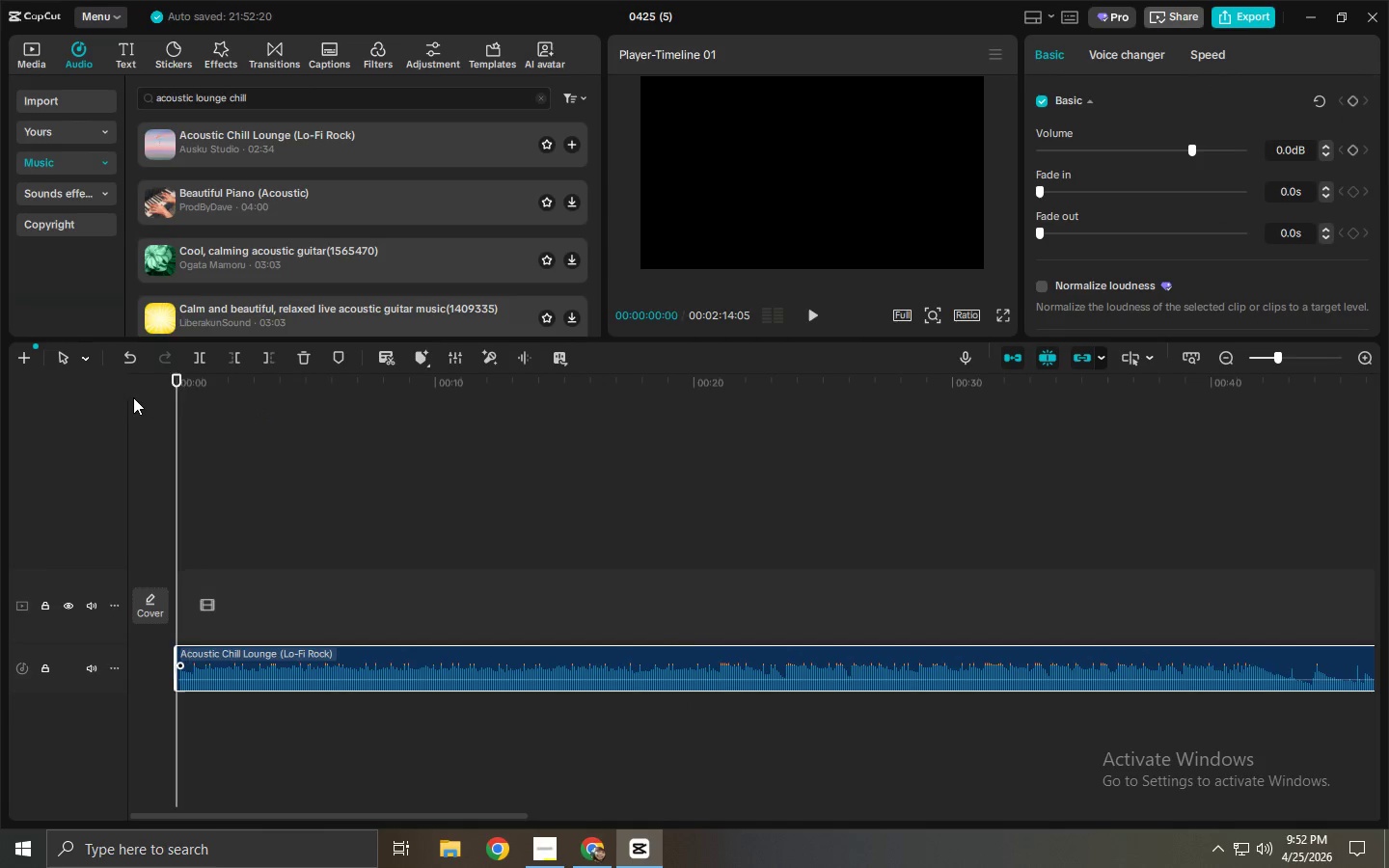 
key(Space)
 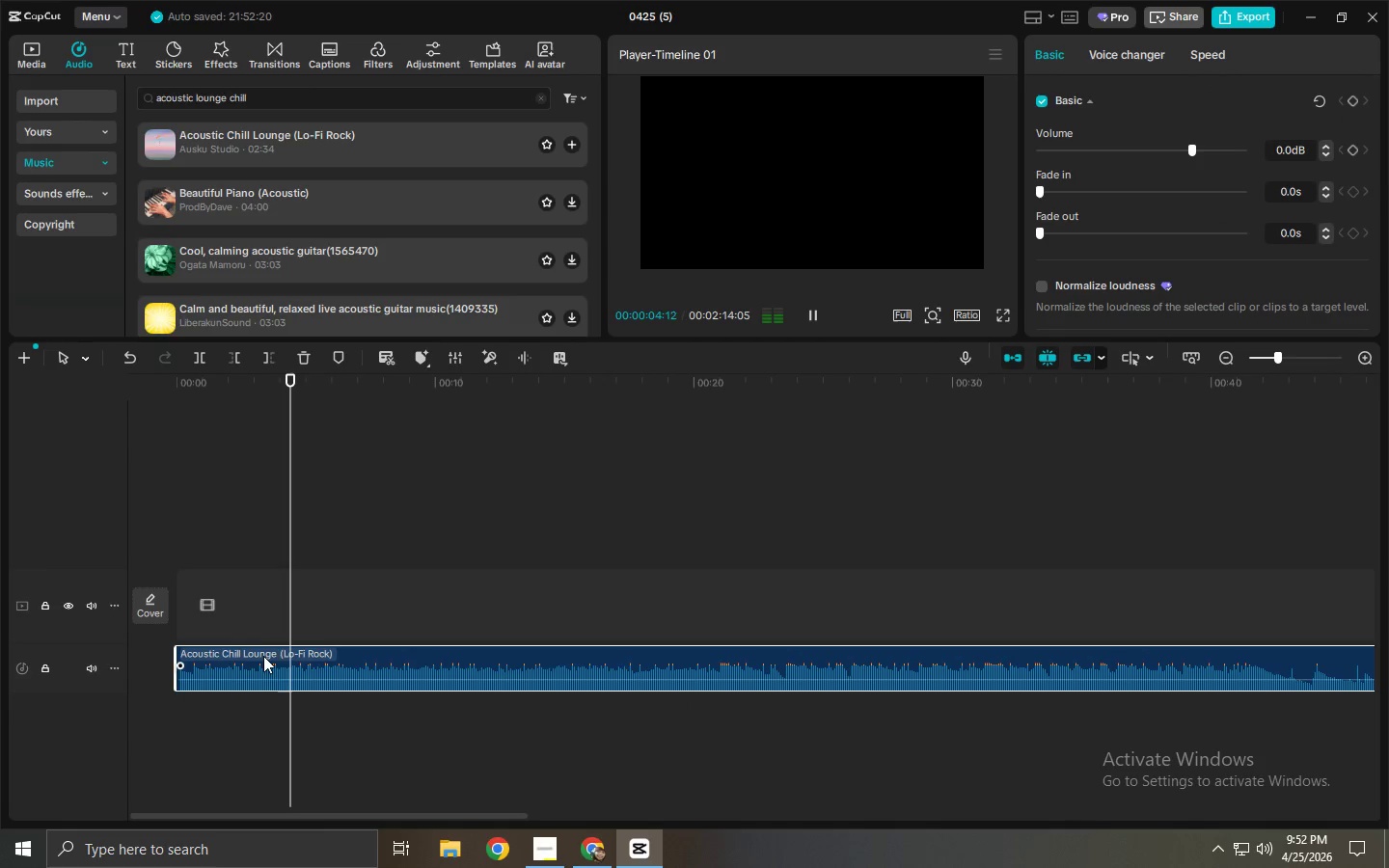 
wait(5.95)
 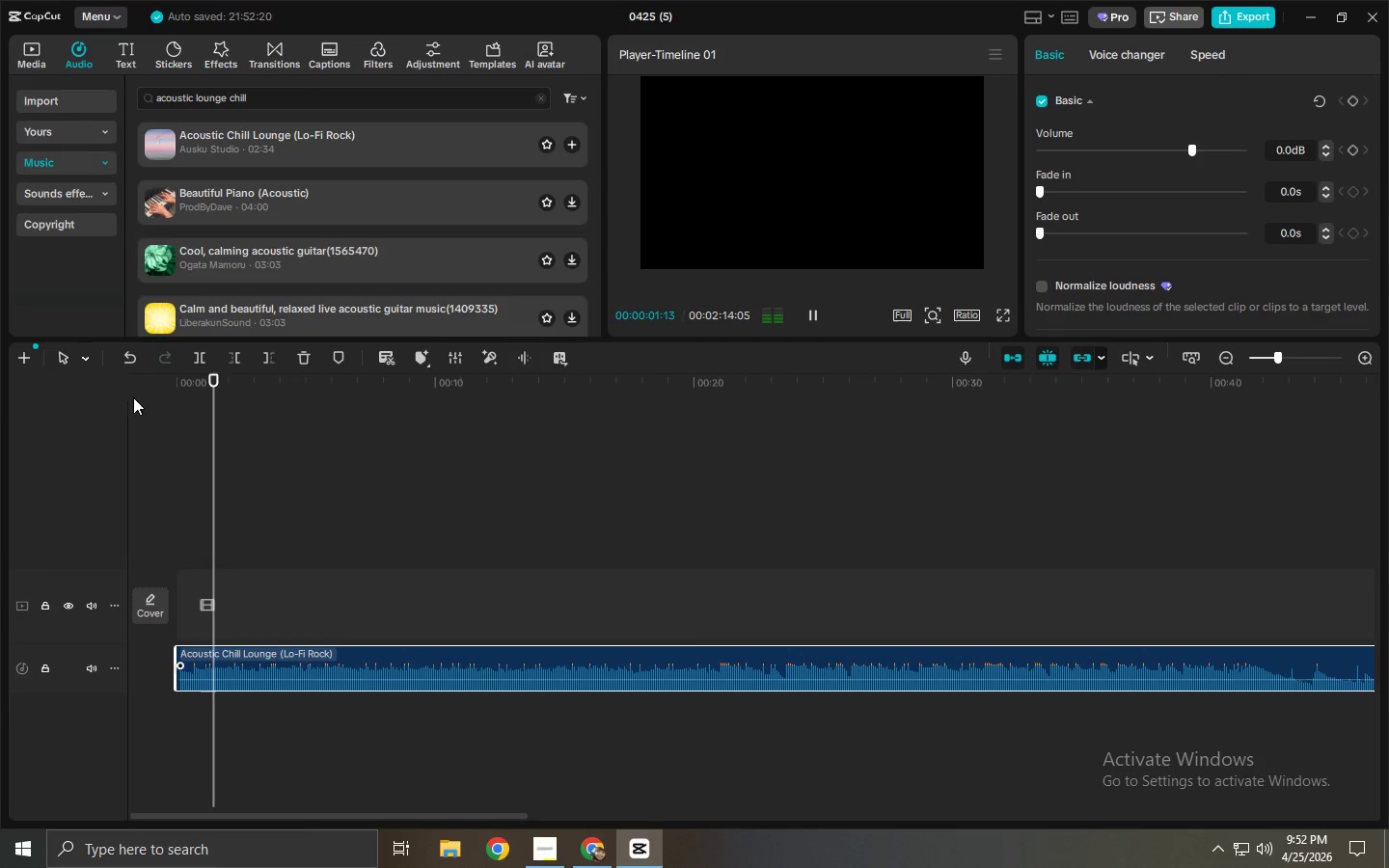 
left_click_drag(start_coordinate=[503, 406], to_coordinate=[689, 396])
 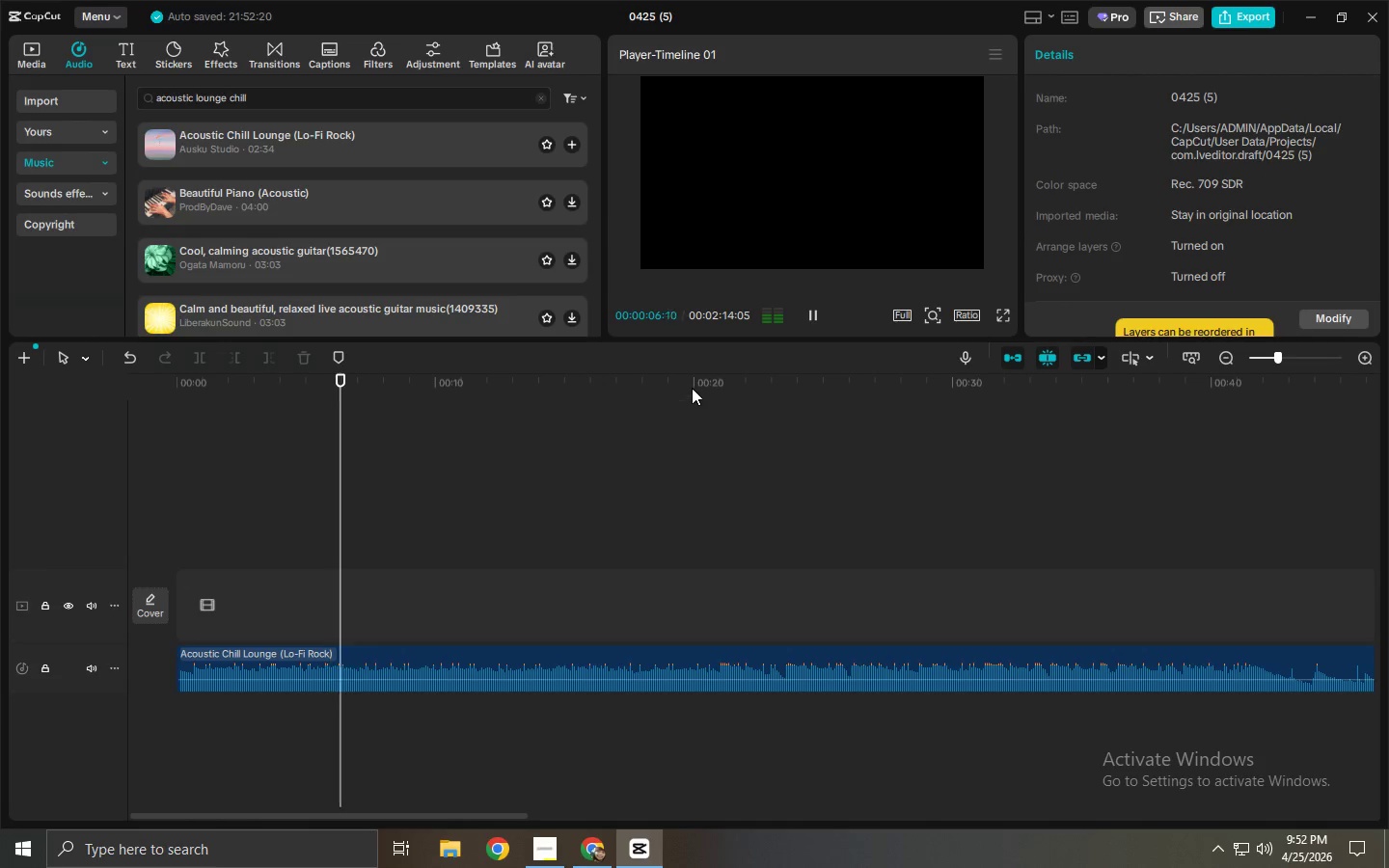 
left_click_drag(start_coordinate=[692, 388], to_coordinate=[576, 386])
 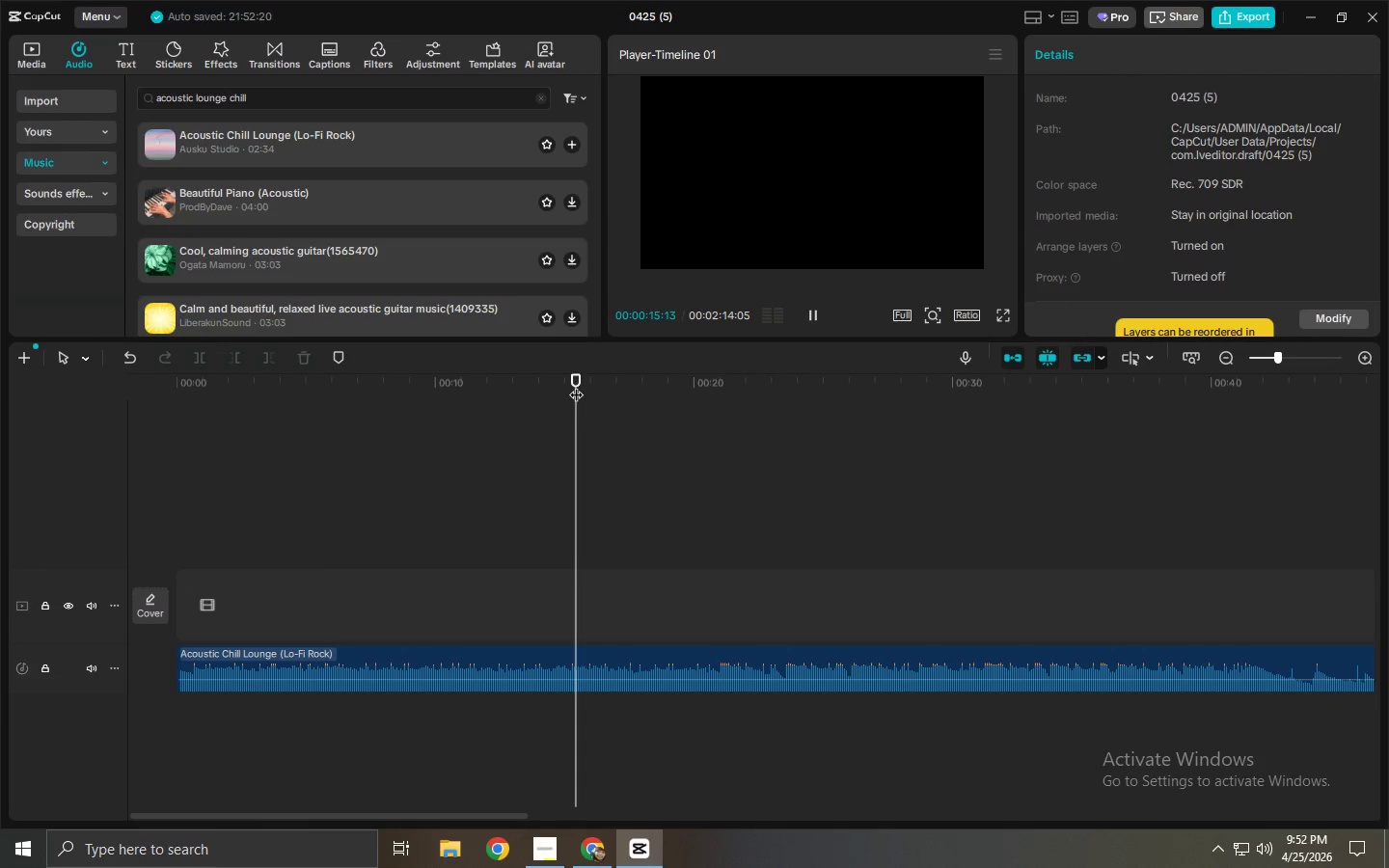 
key(Space)
 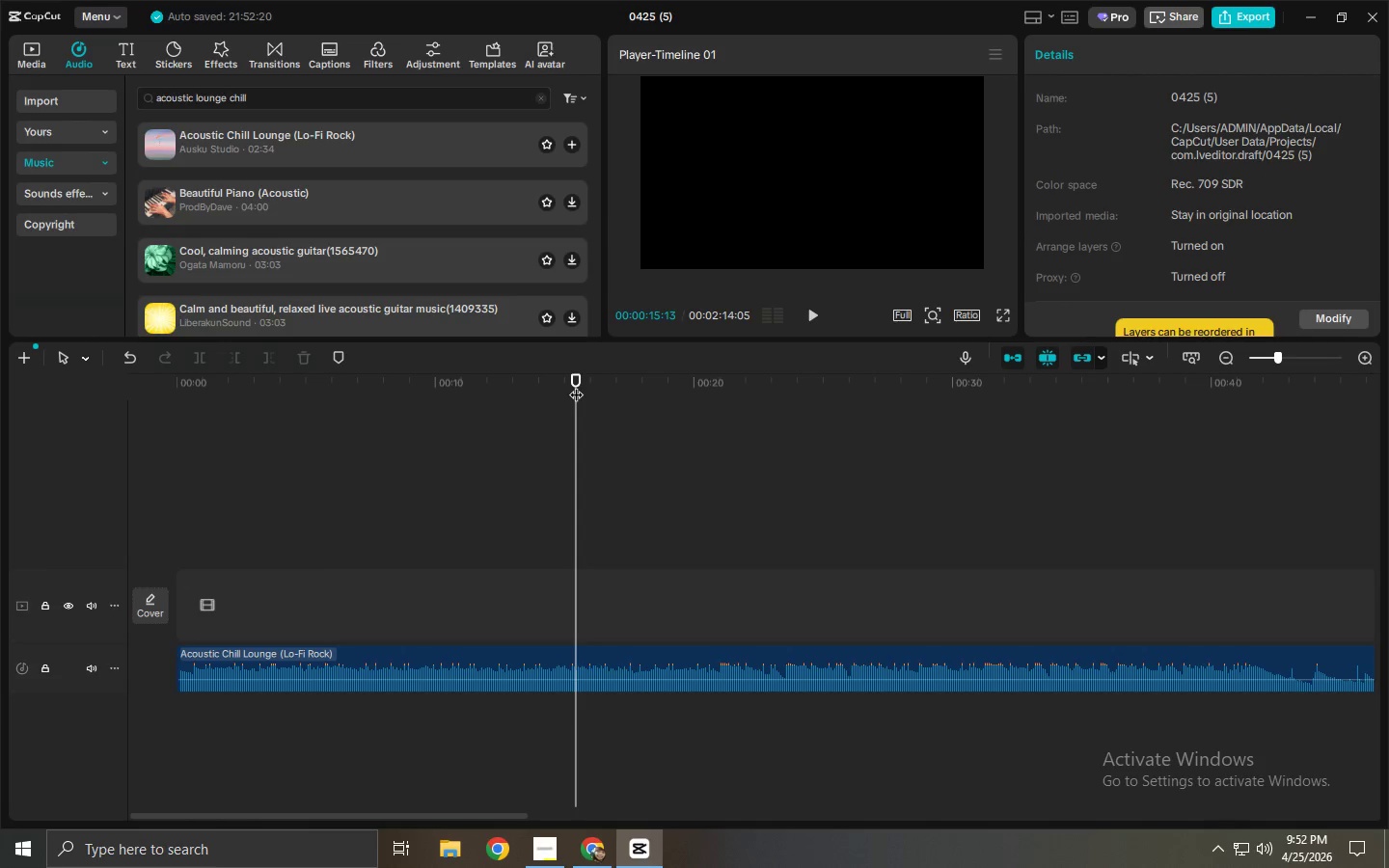 
left_click_drag(start_coordinate=[576, 385], to_coordinate=[564, 386])
 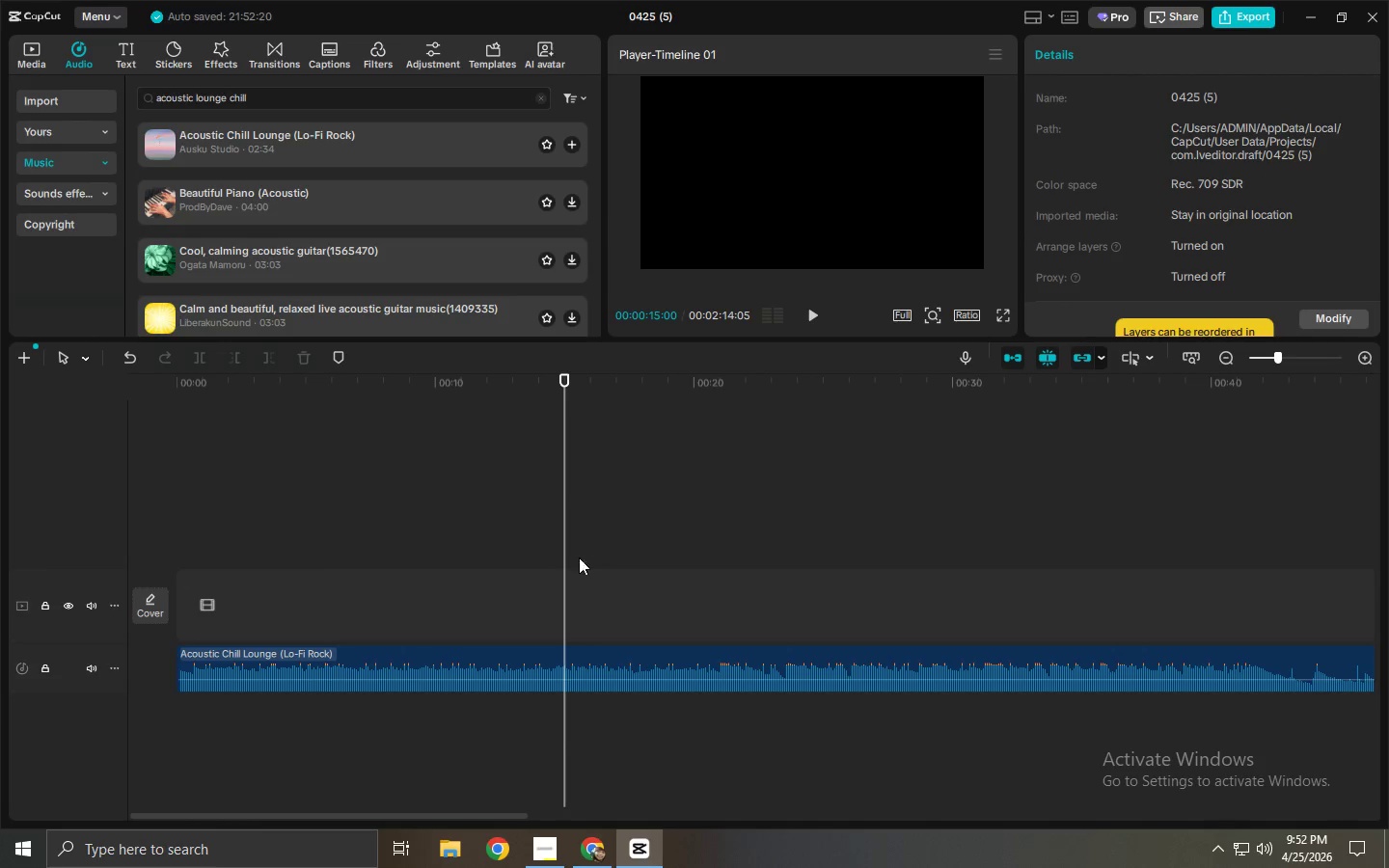 
key(Control+B)
 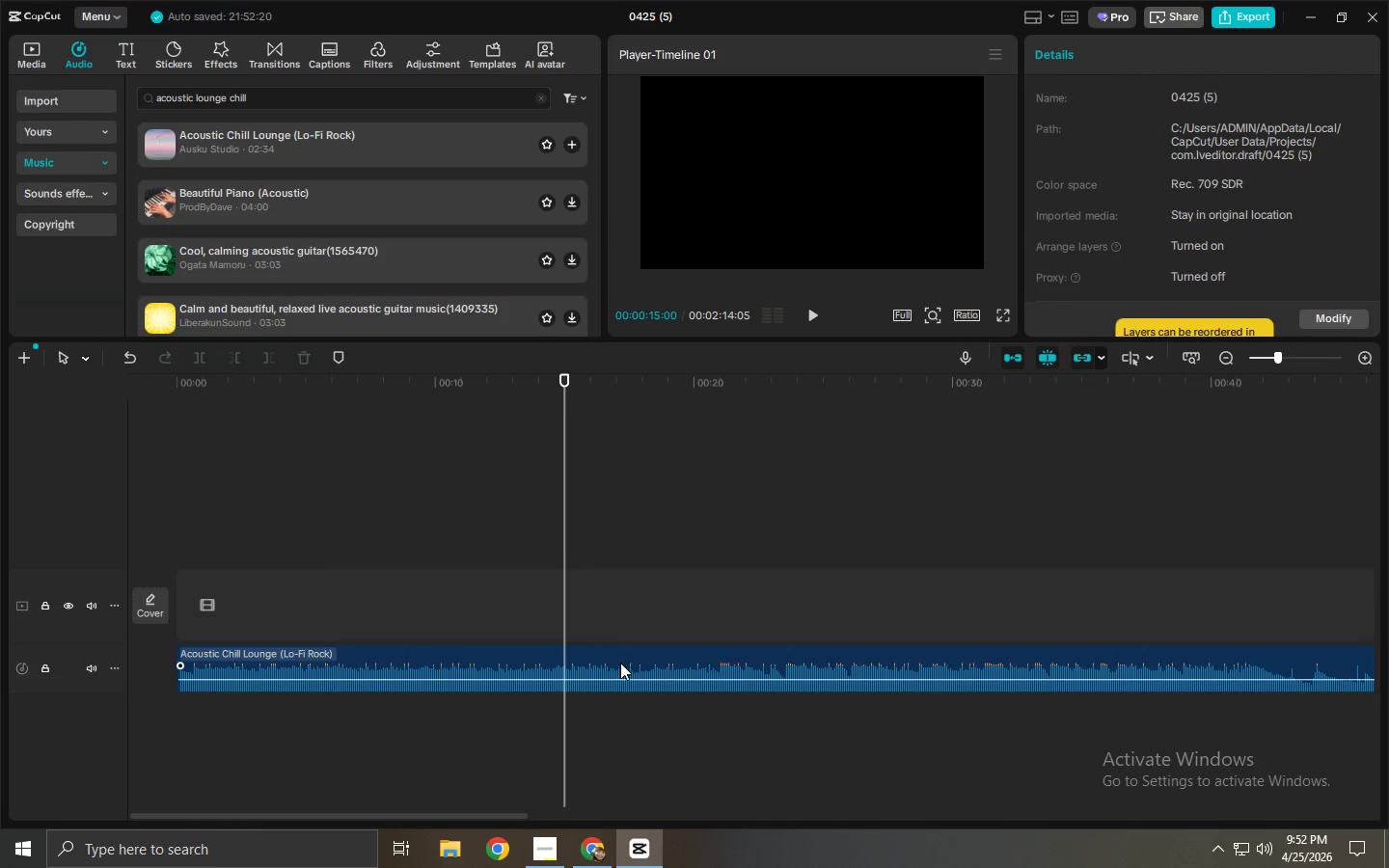 
left_click([620, 663])
 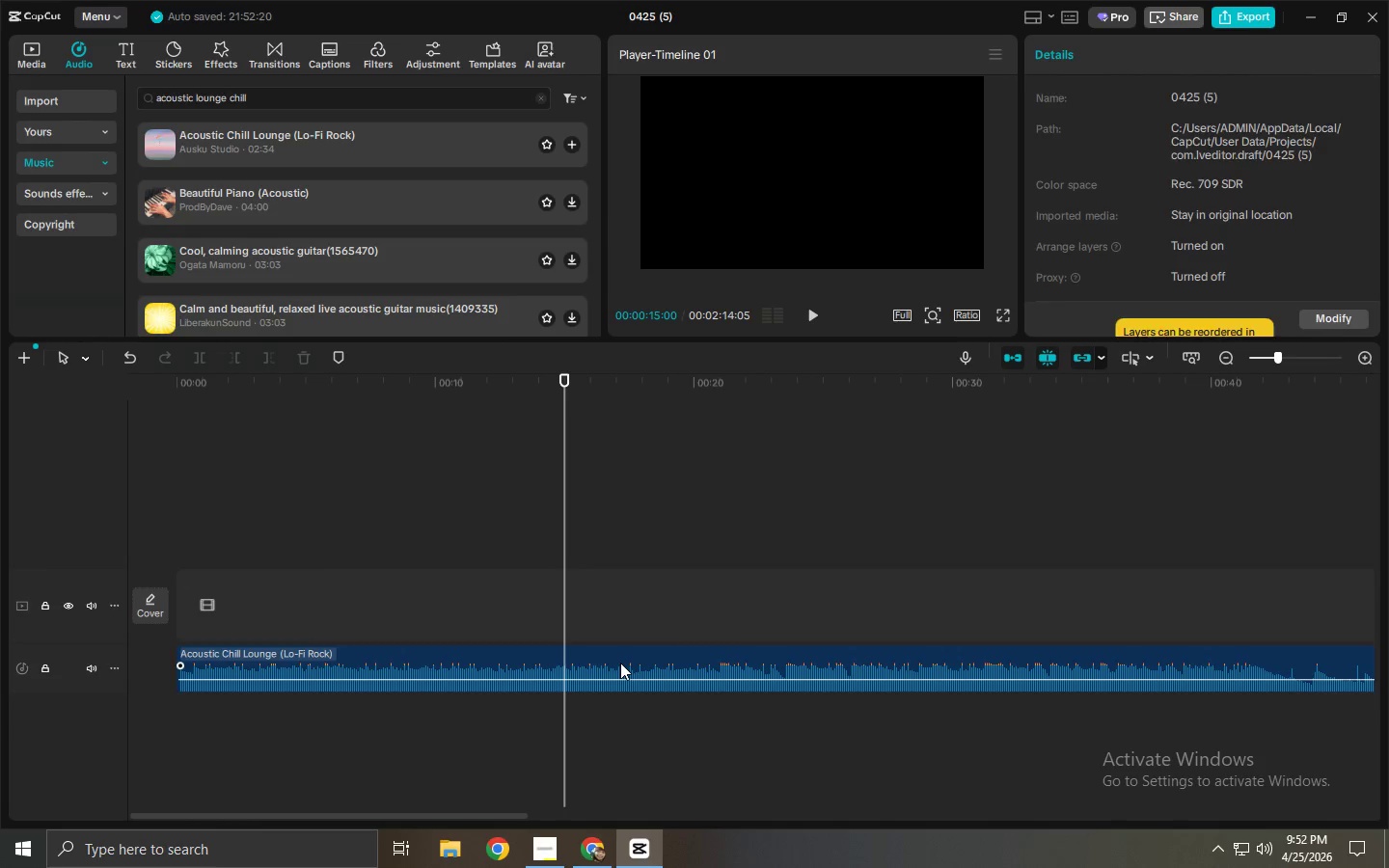 
key(Control+ControlLeft)
 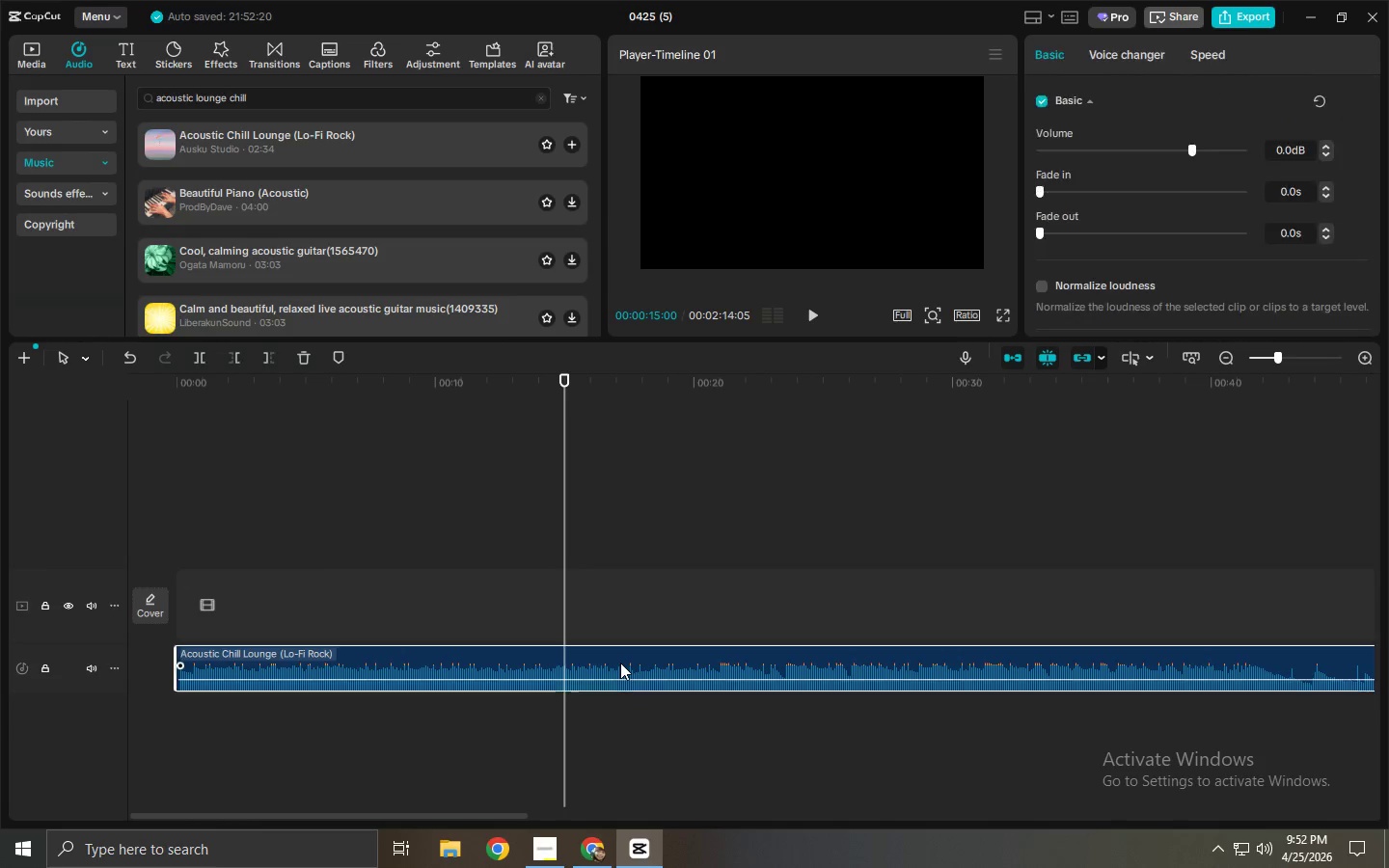 
key(Control+B)
 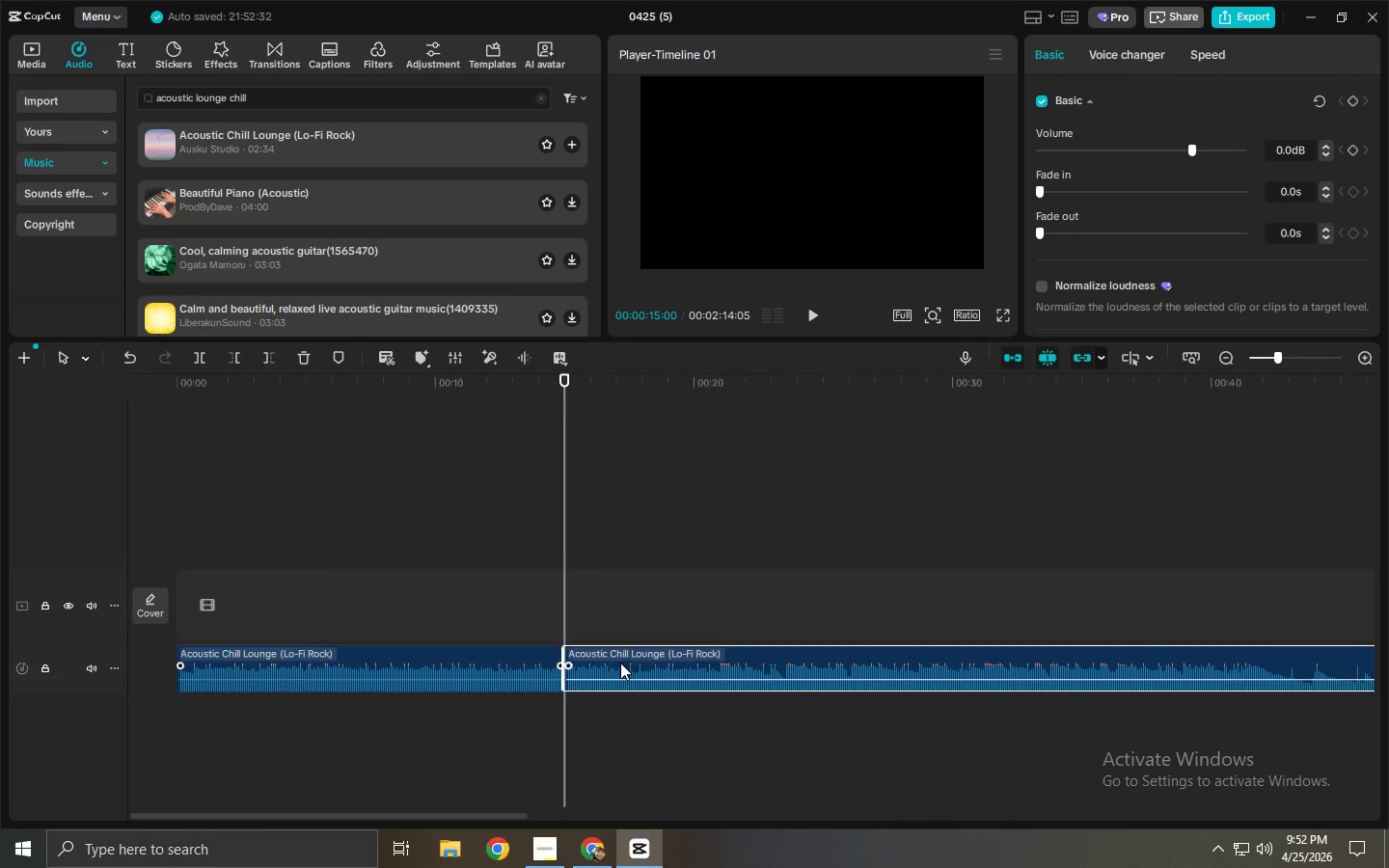 
double_click([620, 663])
 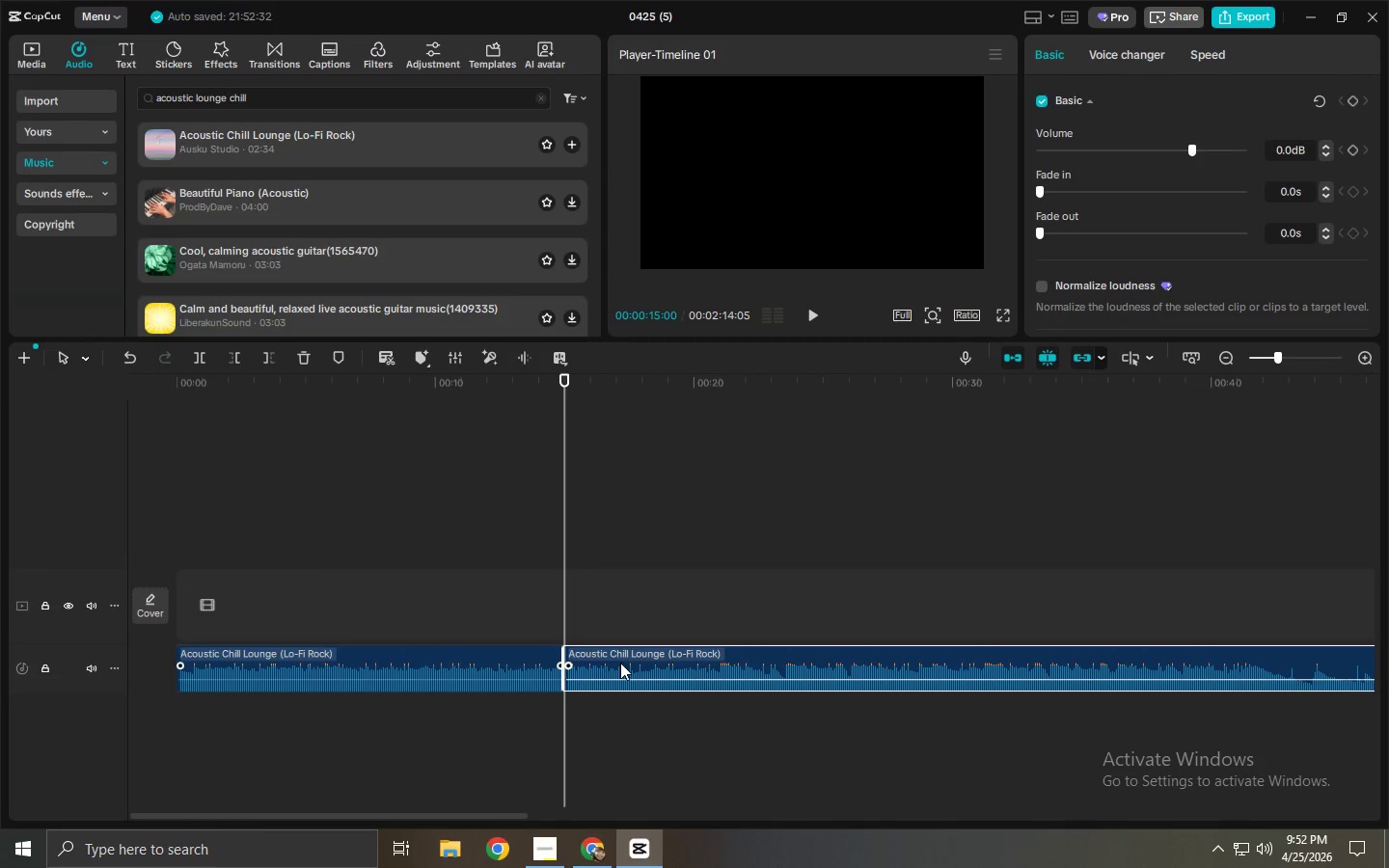 
key(Delete)
 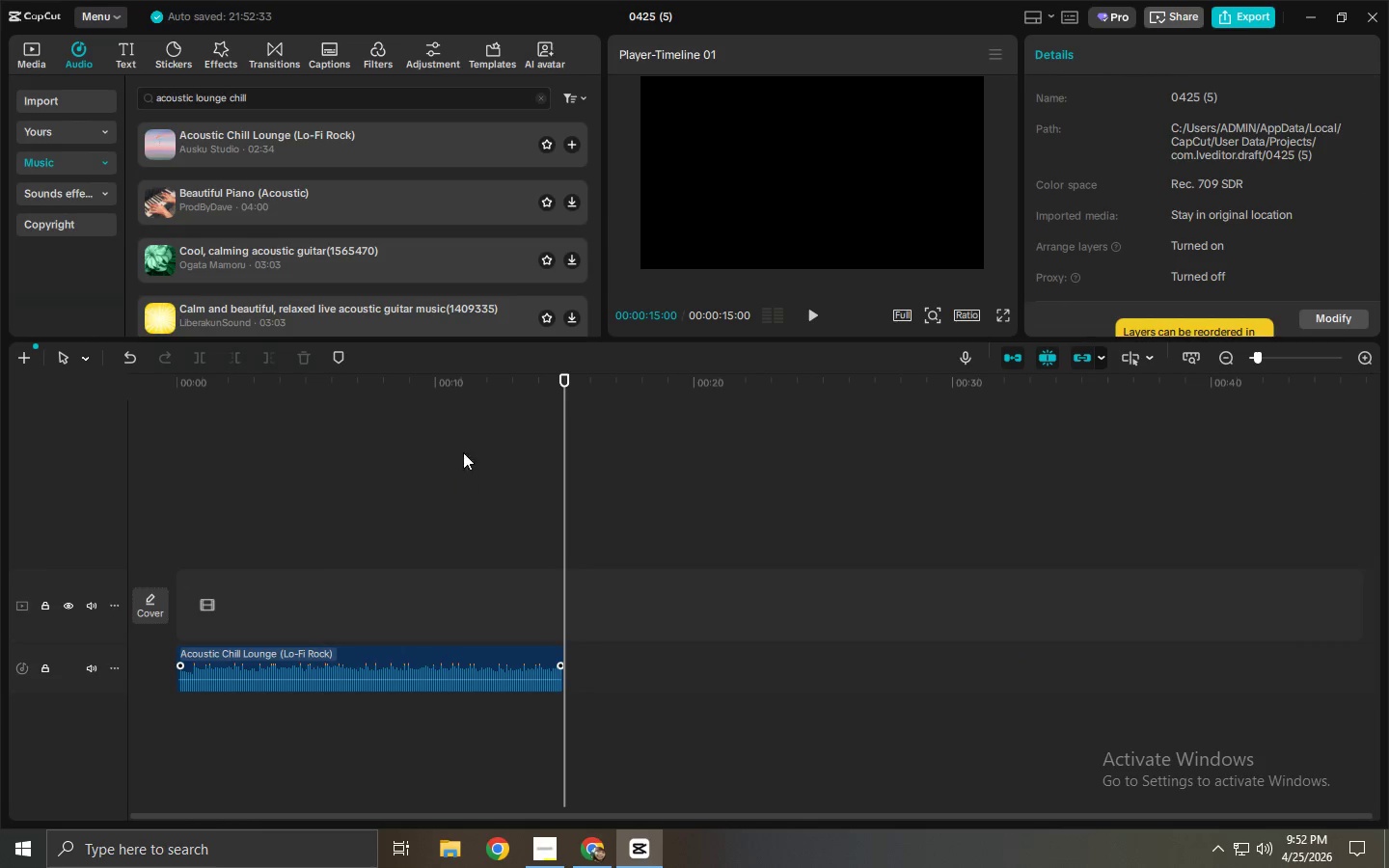 
left_click([476, 413])
 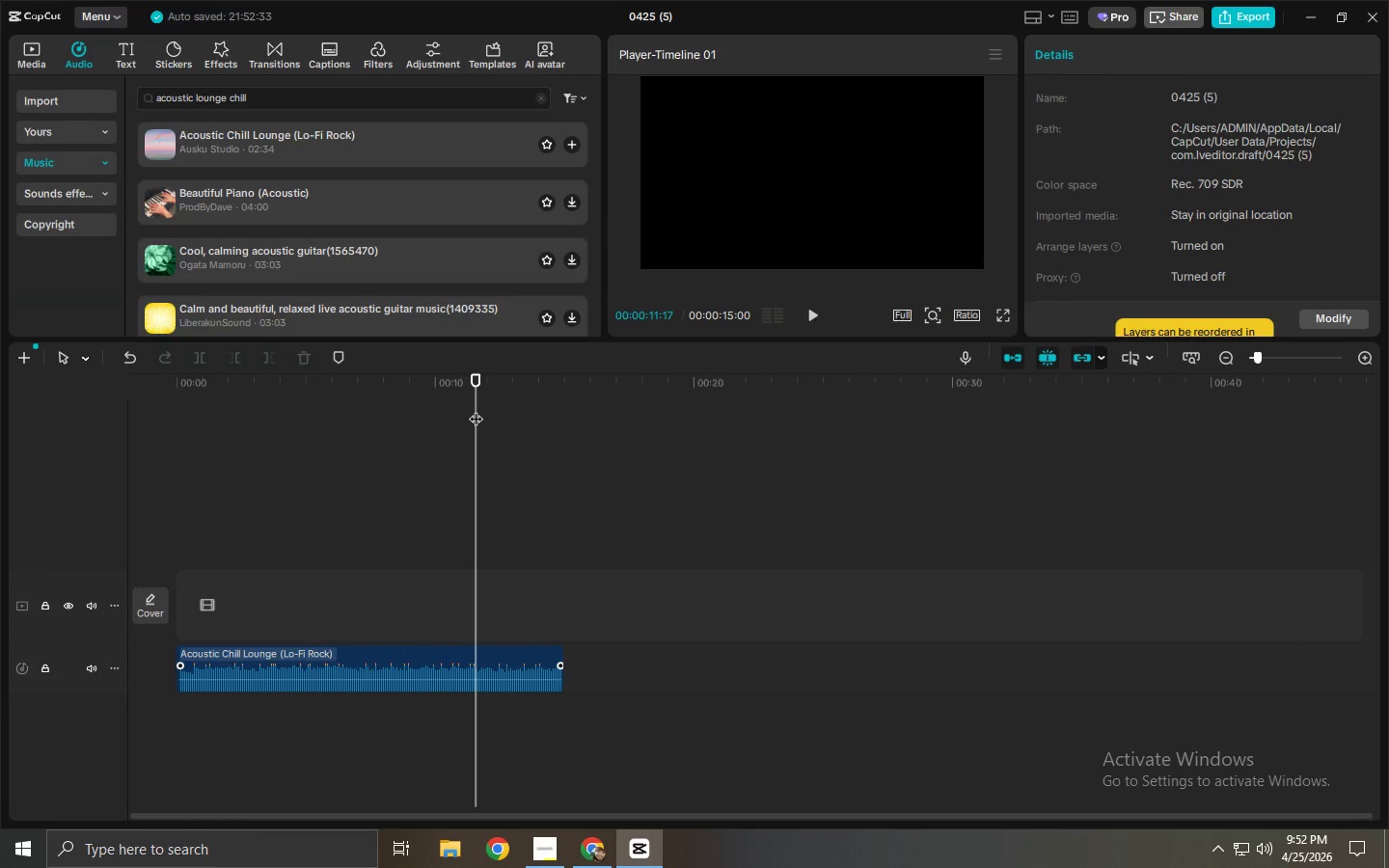 
key(Space)
 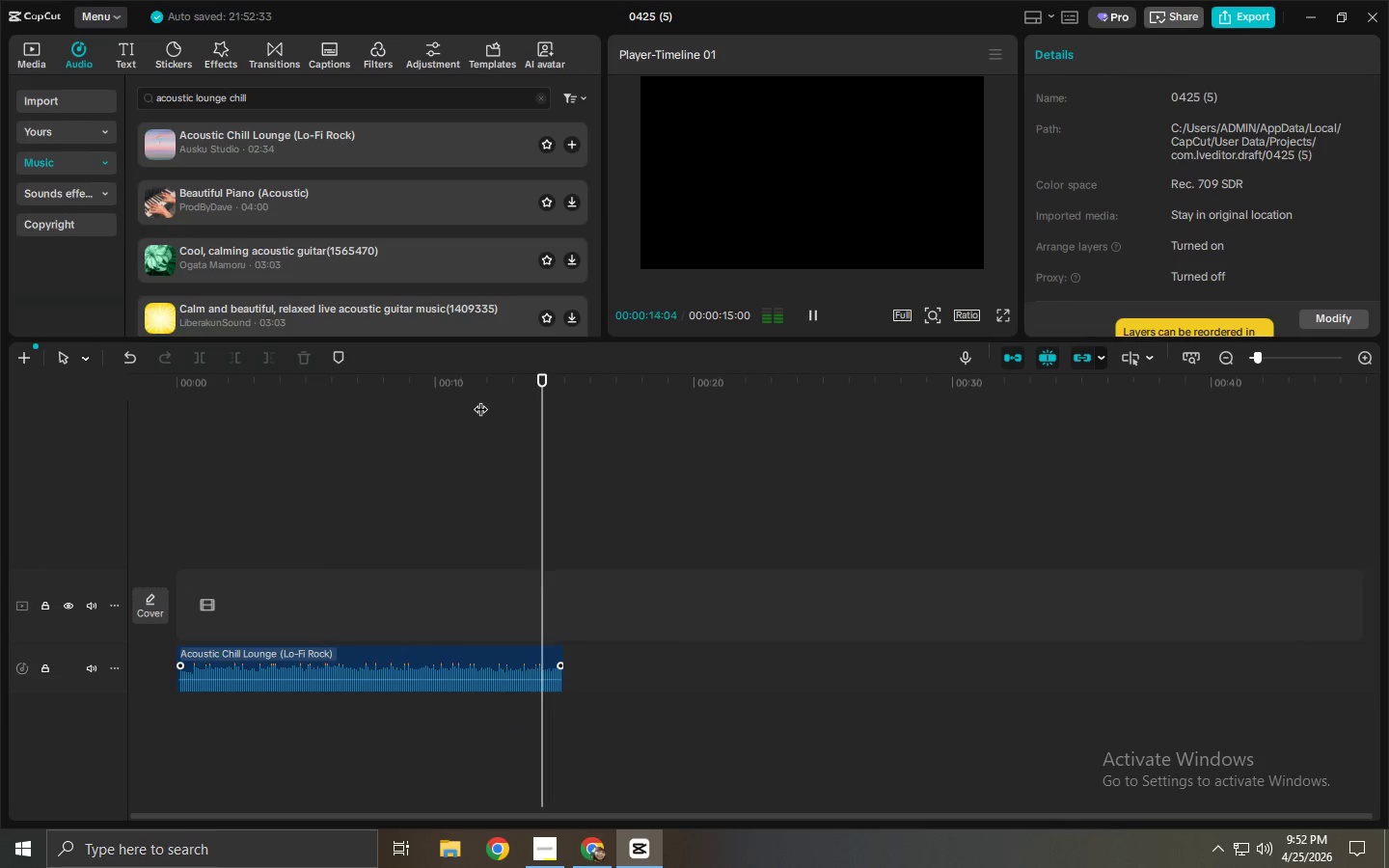 
left_click([538, 670])
 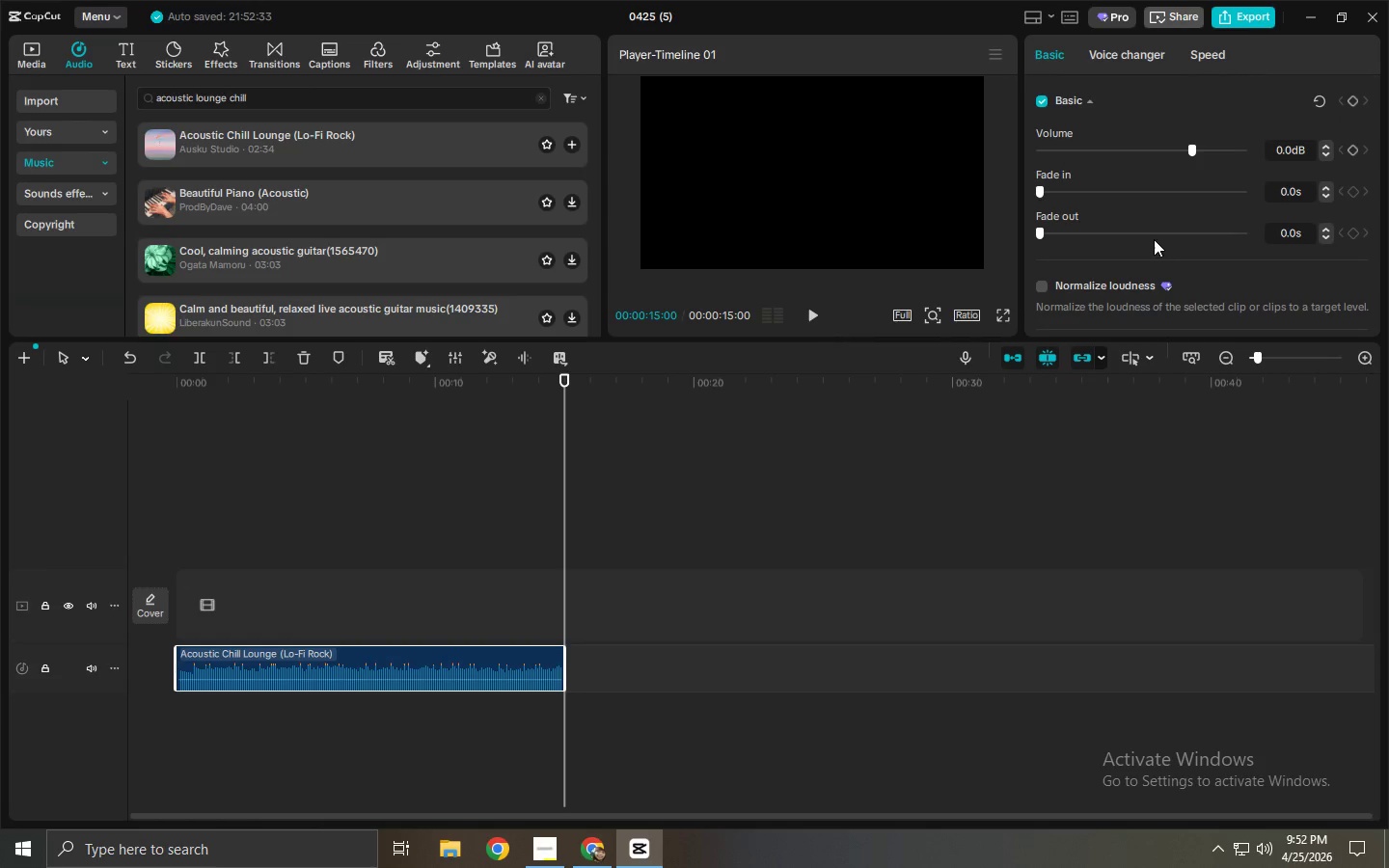 
left_click_drag(start_coordinate=[1051, 230], to_coordinate=[1097, 230])
 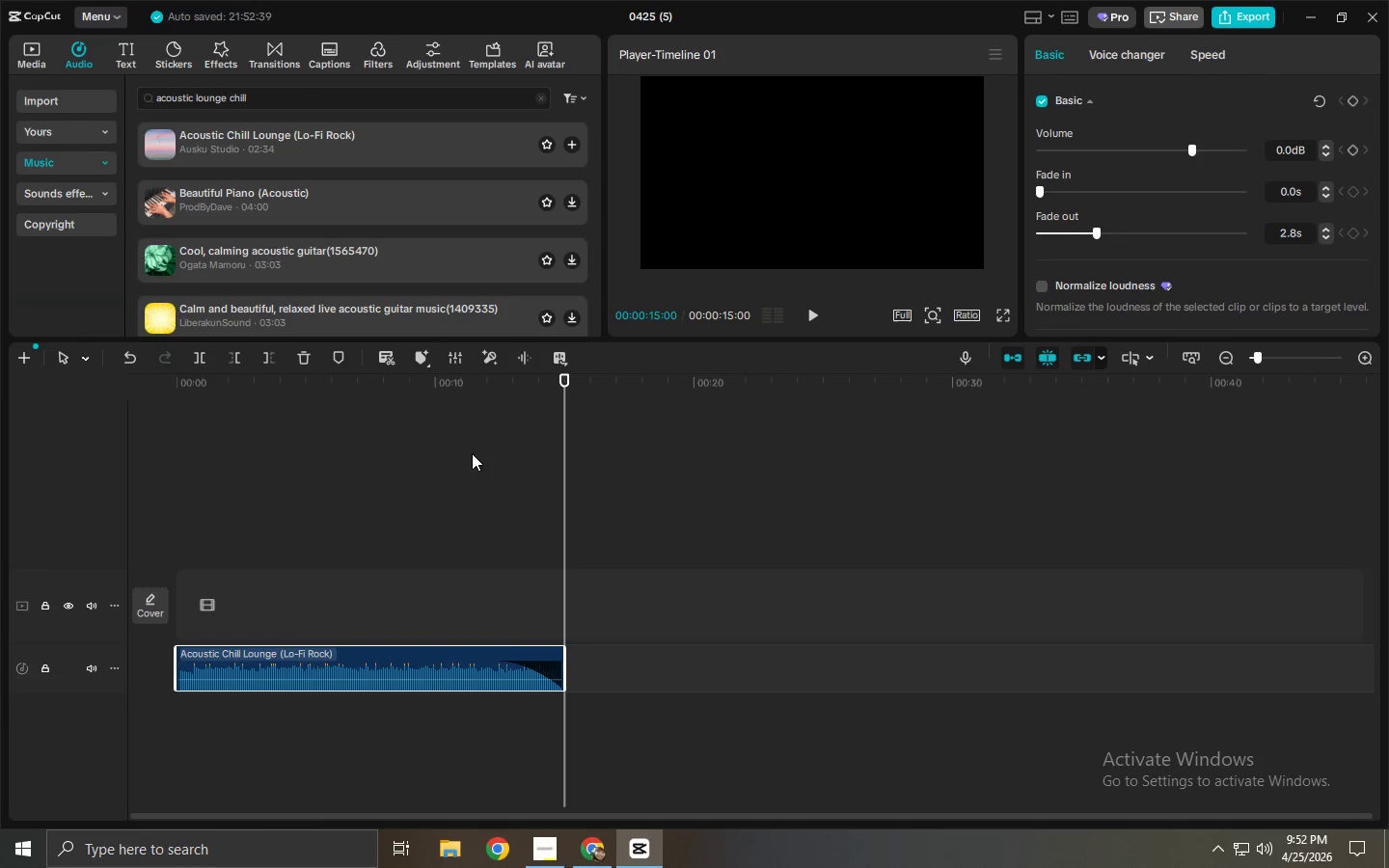 
left_click([481, 390])
 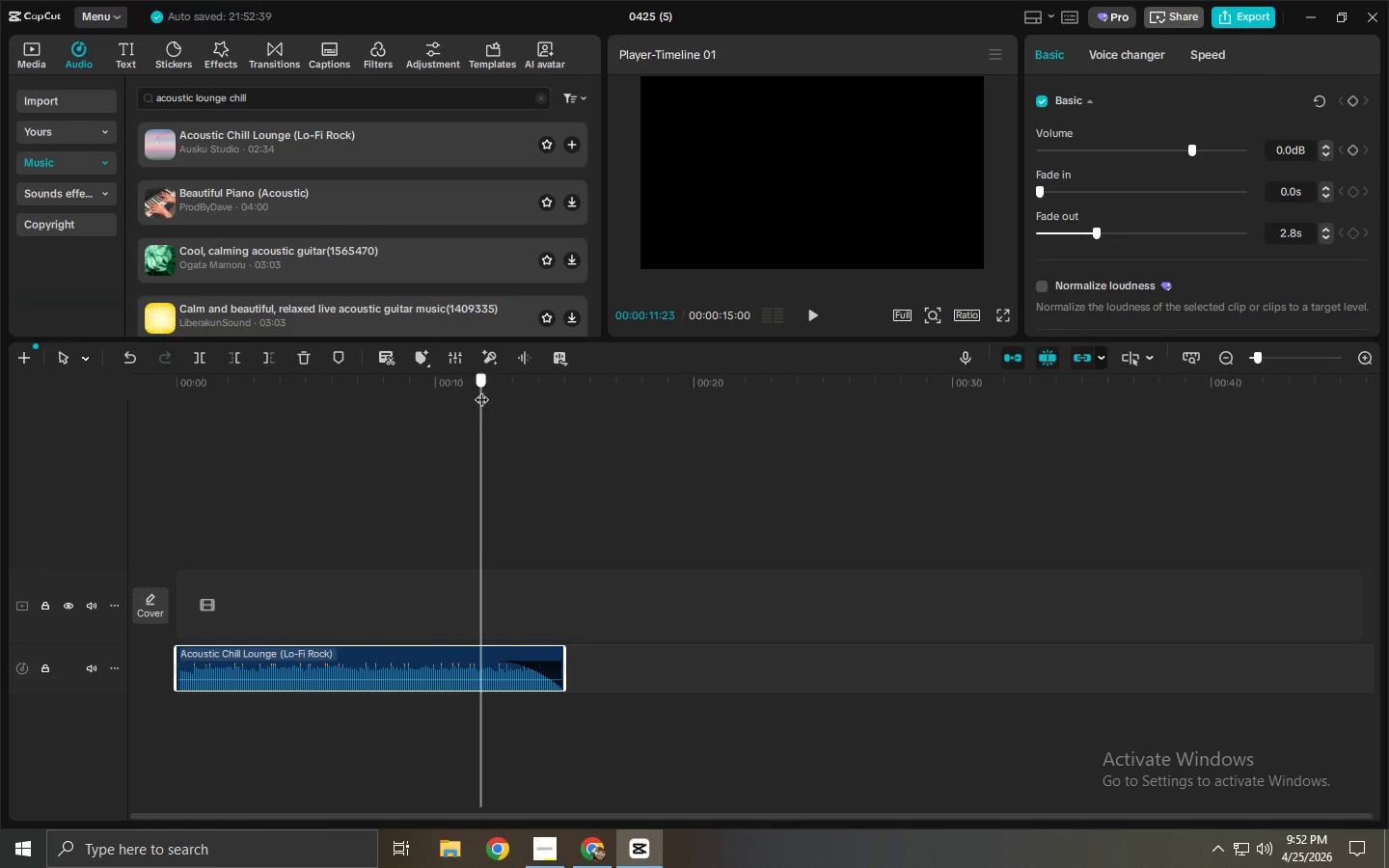 
key(Space)
 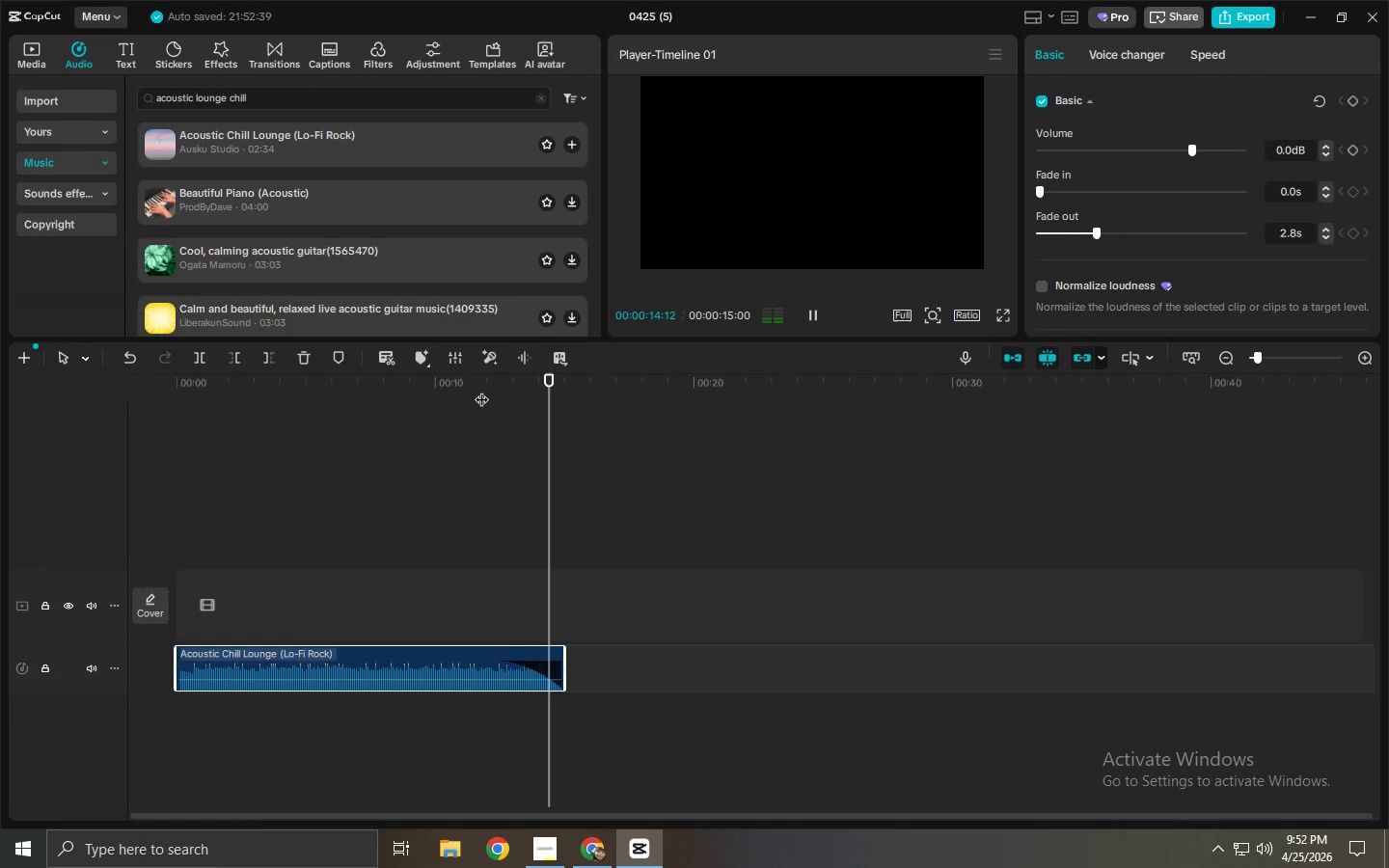 
left_click_drag(start_coordinate=[1270, 353], to_coordinate=[1282, 353])
 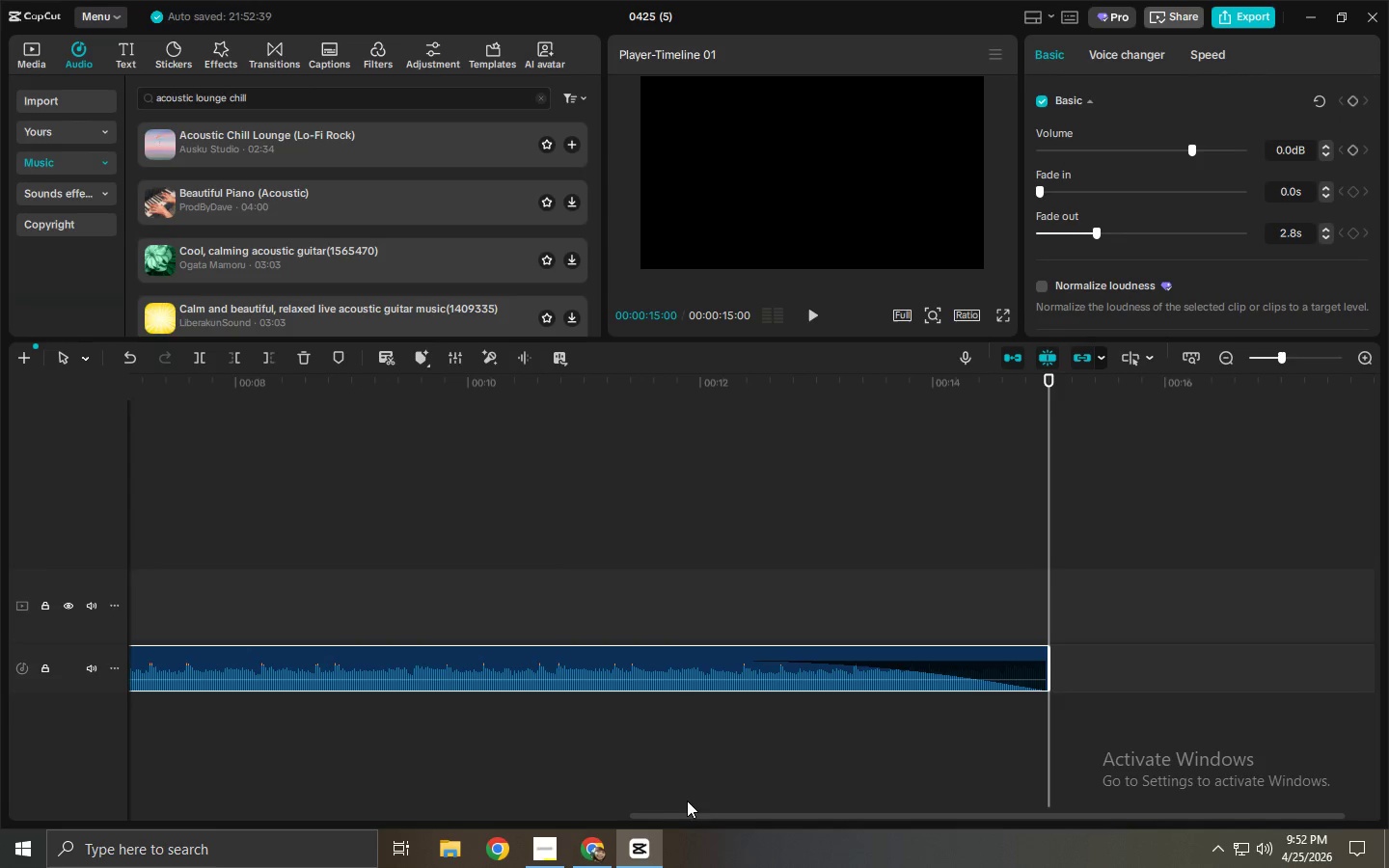 
left_click_drag(start_coordinate=[692, 815], to_coordinate=[247, 801])
 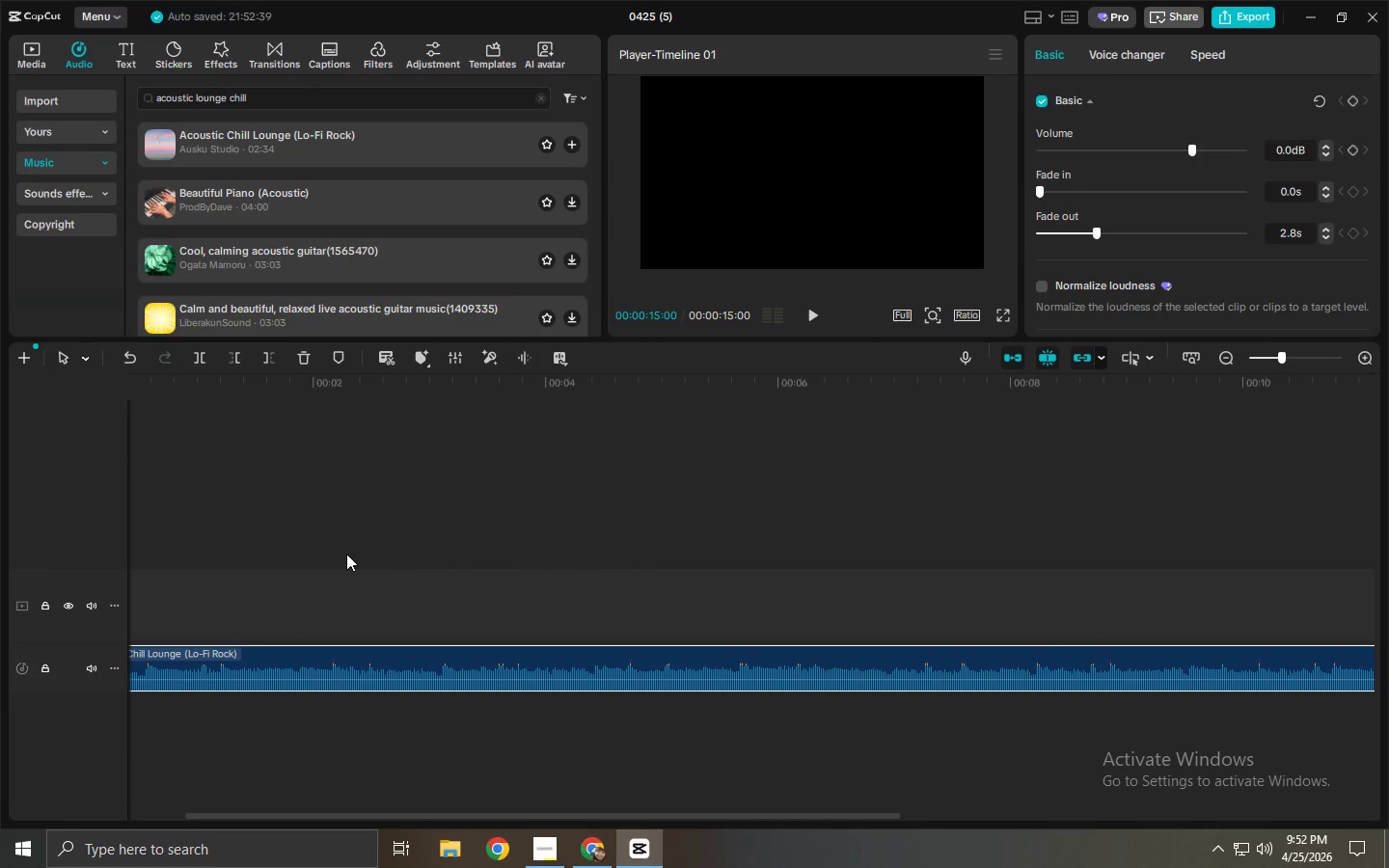 
wait(11.19)
 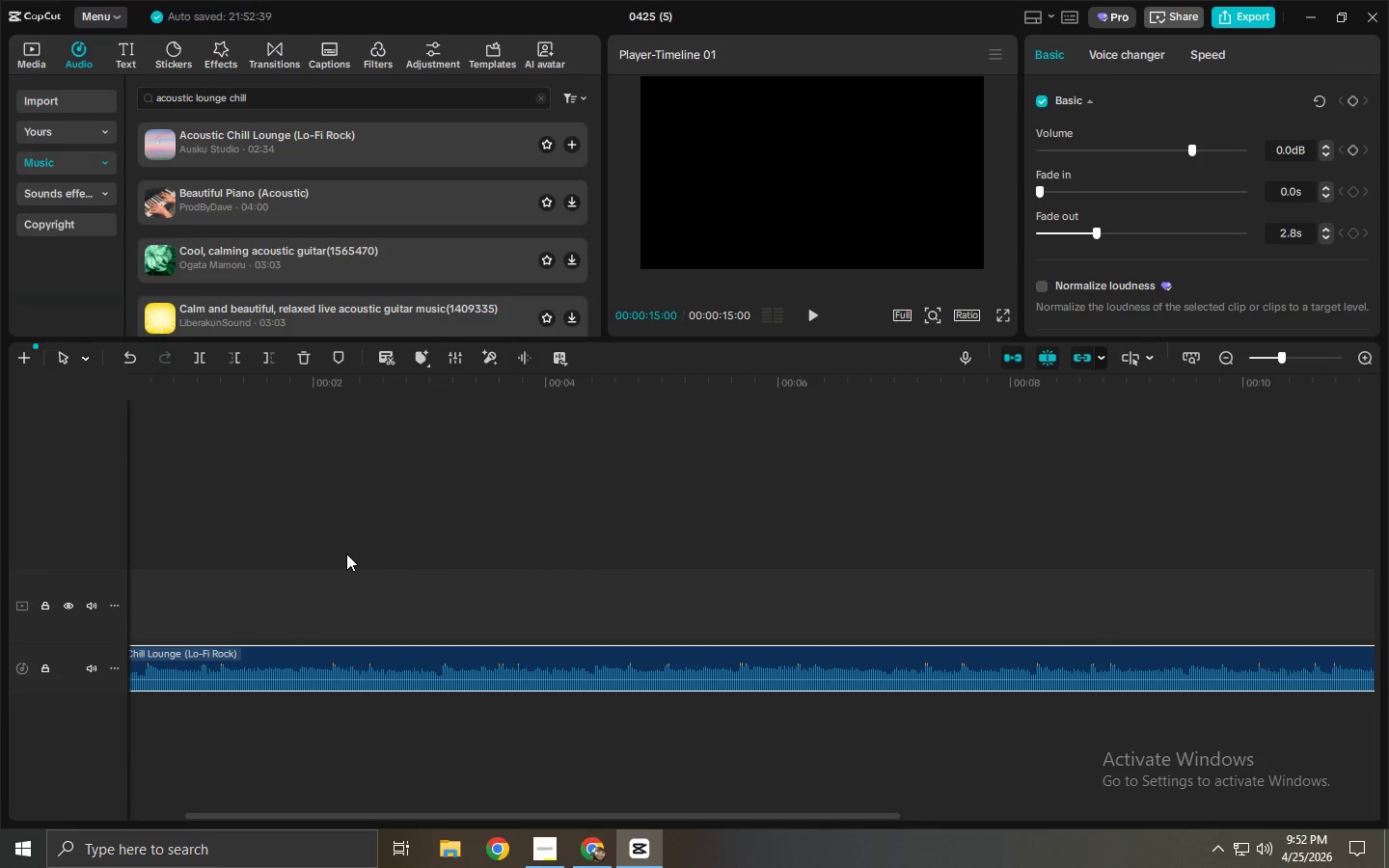 
left_click([24, 47])
 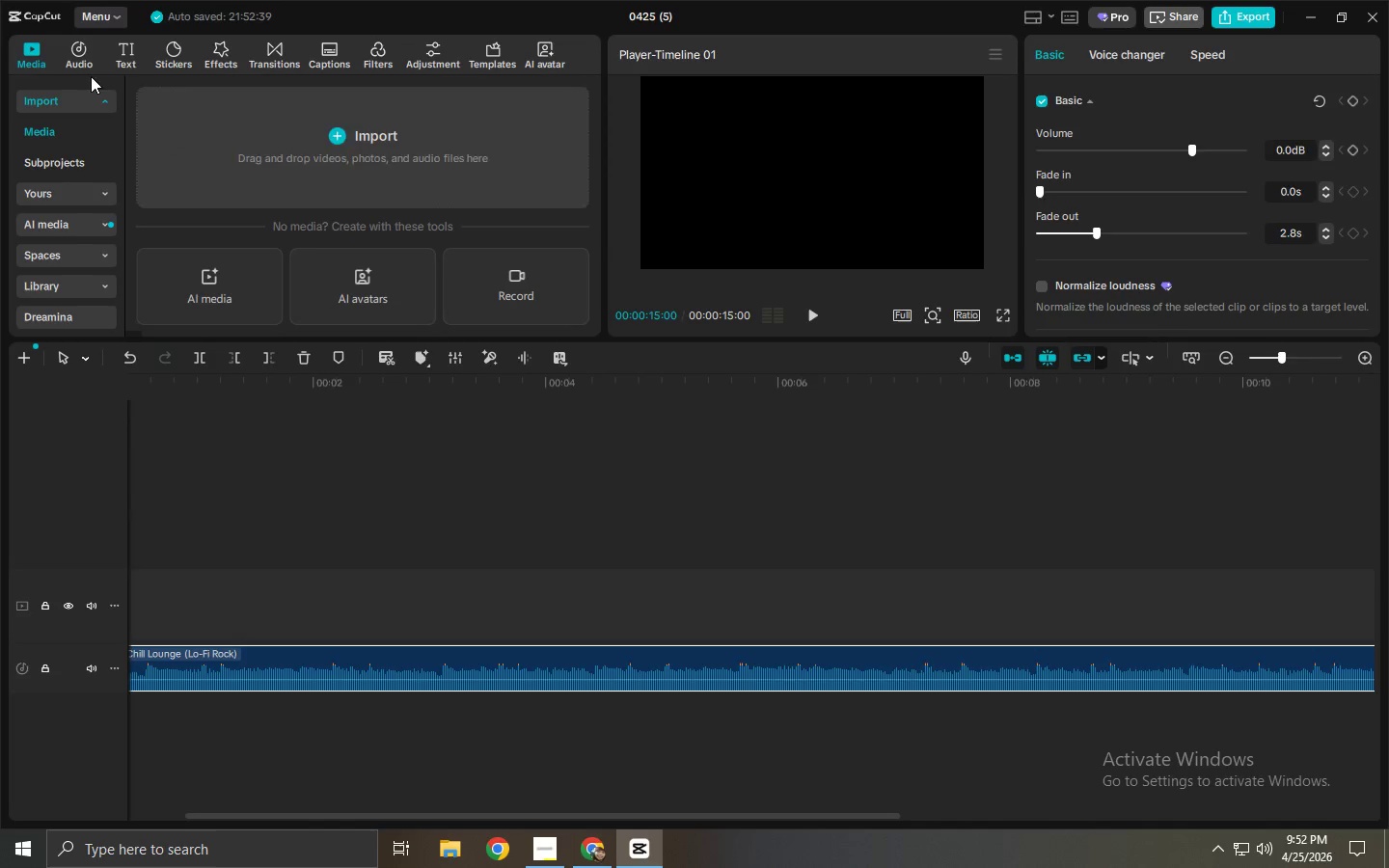 
key(Alt+AltLeft)
 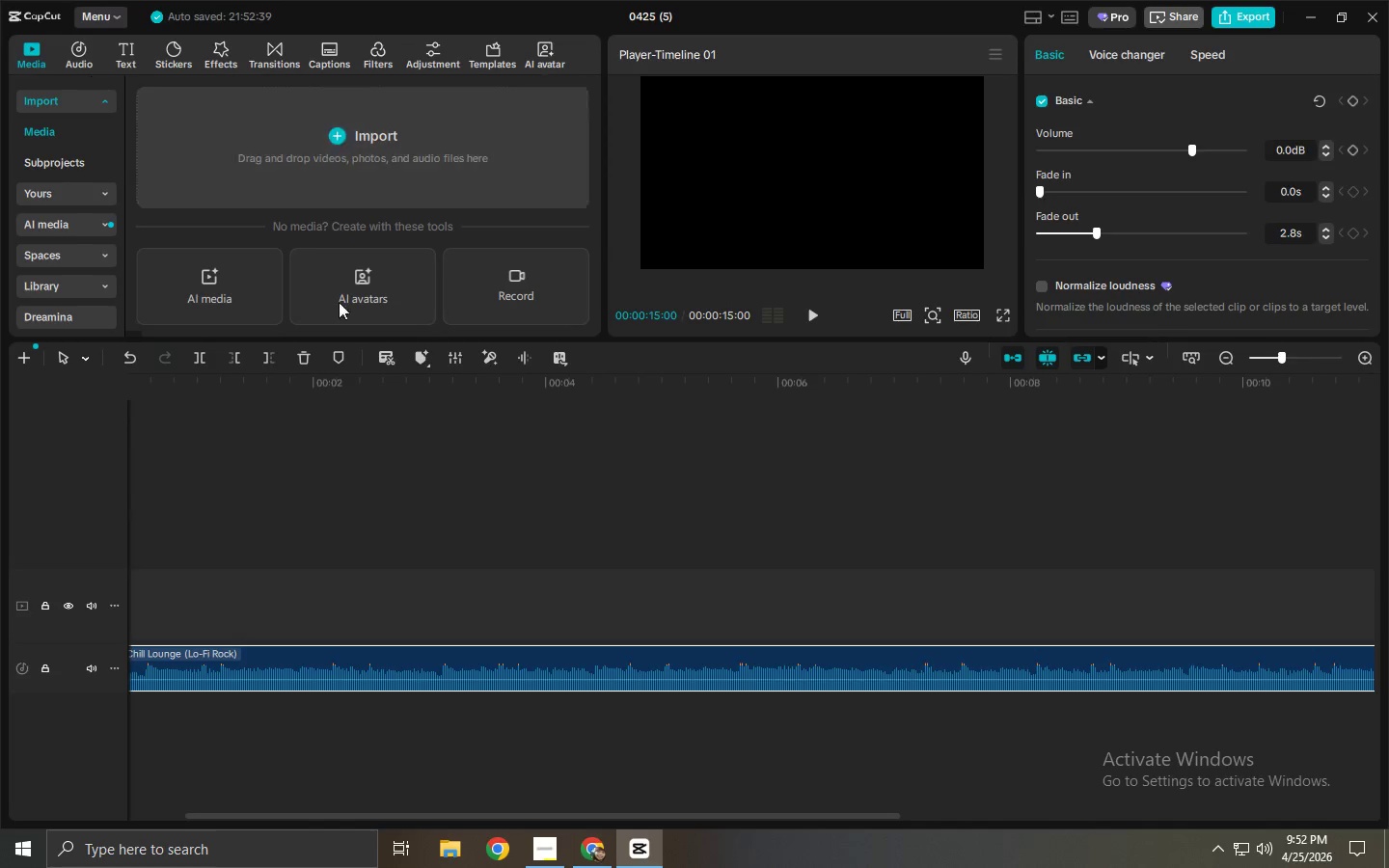 
key(Alt+Tab)
 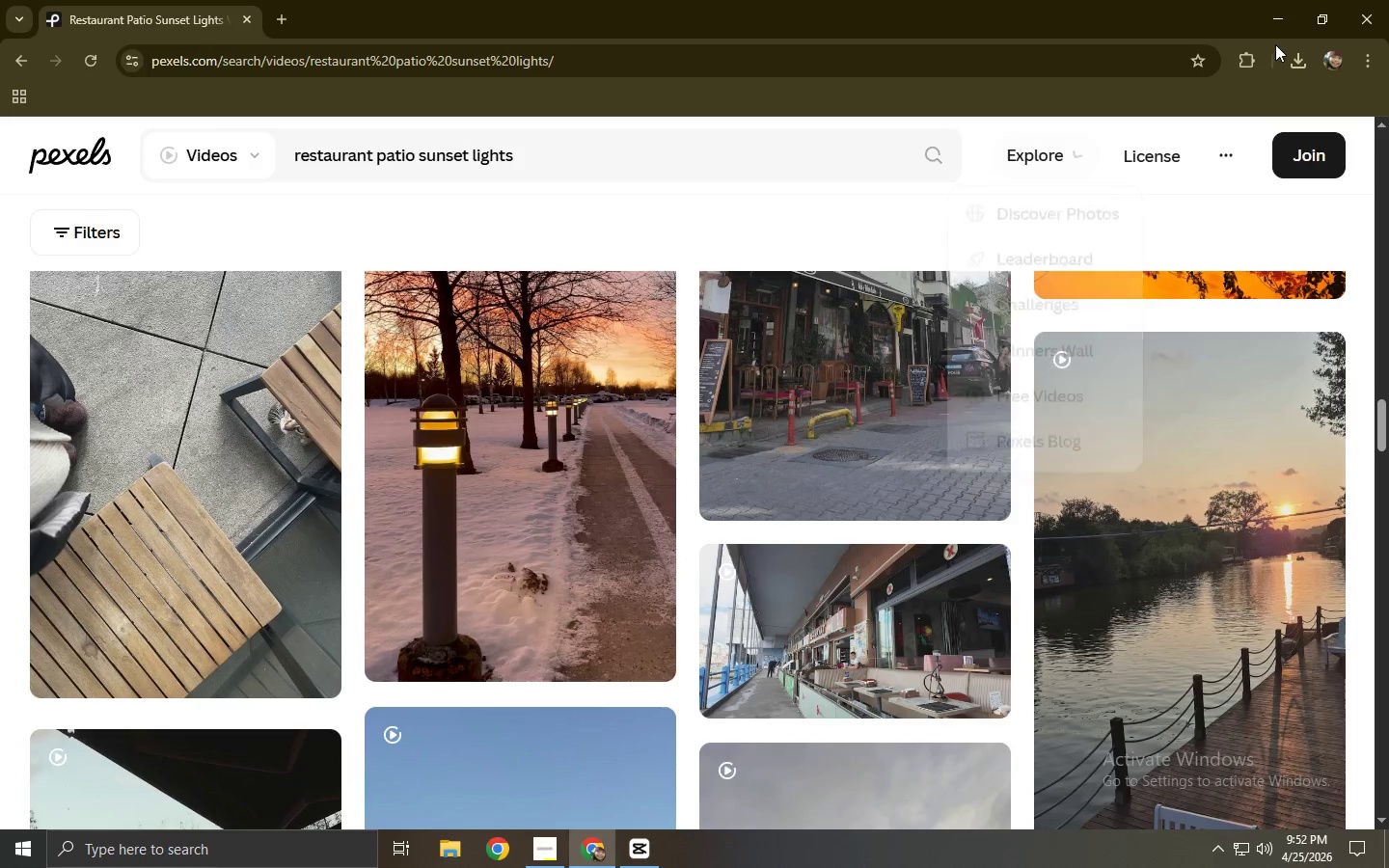 
left_click([1292, 55])
 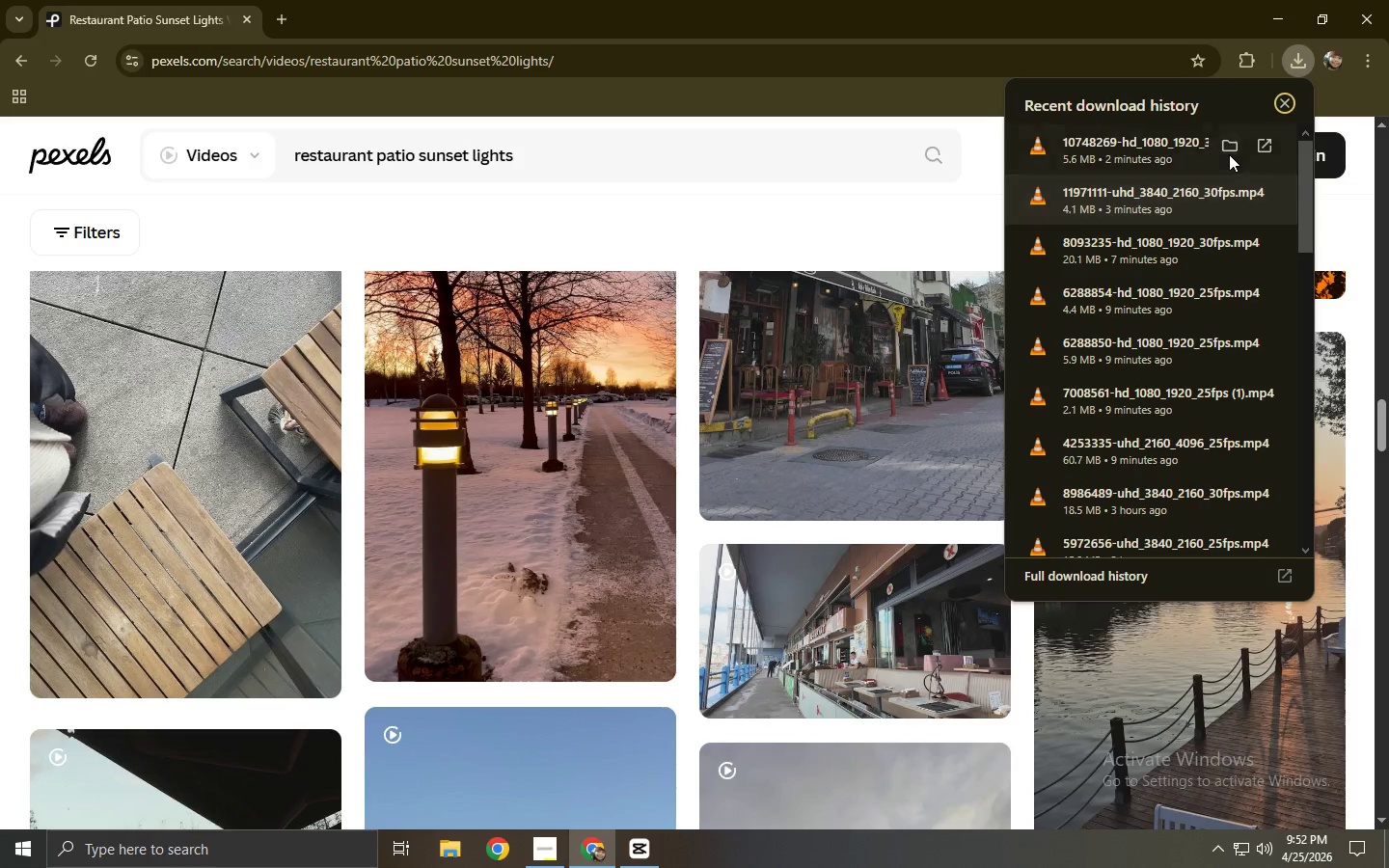 
left_click([1239, 142])
 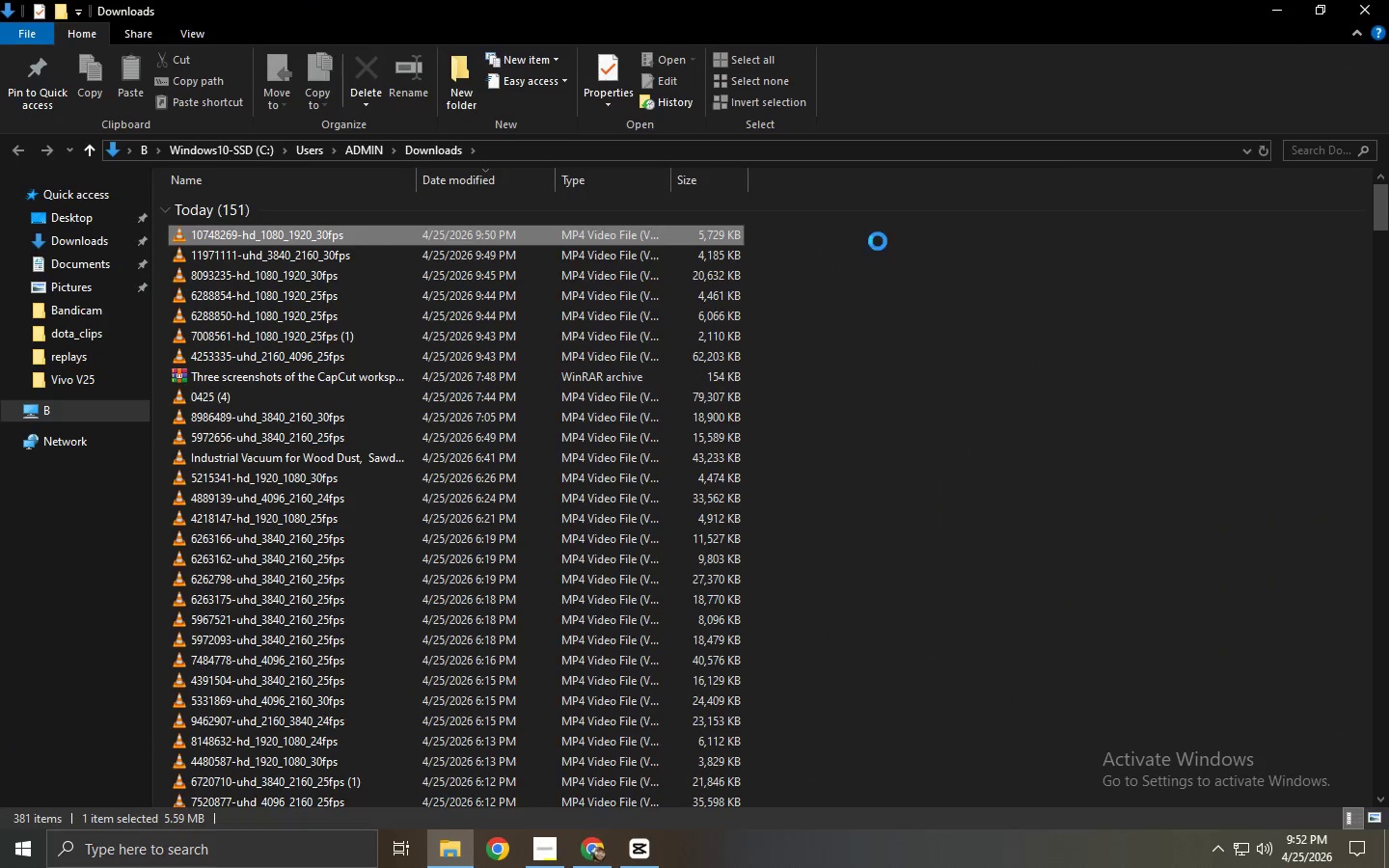 
left_click_drag(start_coordinate=[778, 240], to_coordinate=[640, 365])
 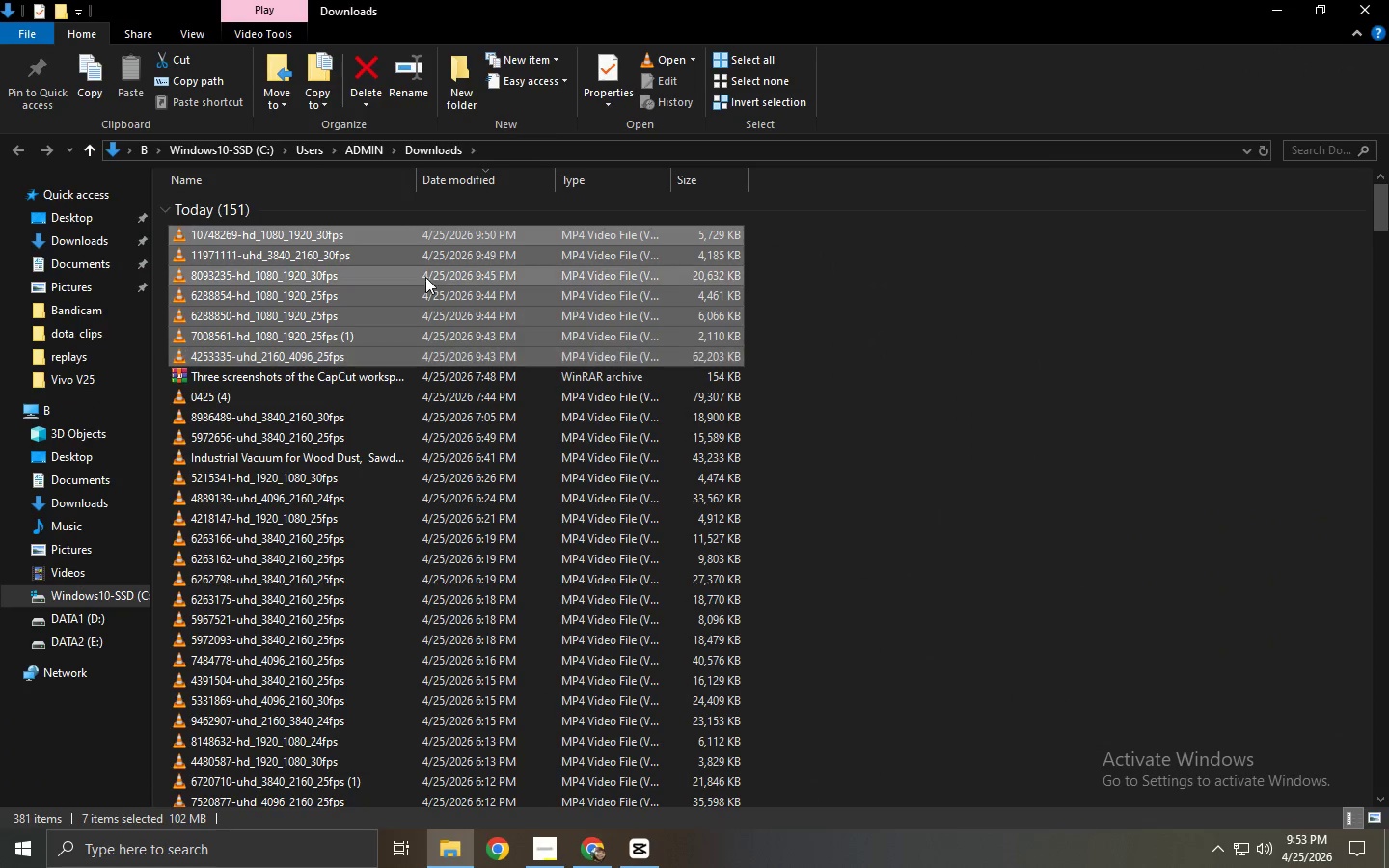 
left_click_drag(start_coordinate=[425, 277], to_coordinate=[368, 187])
 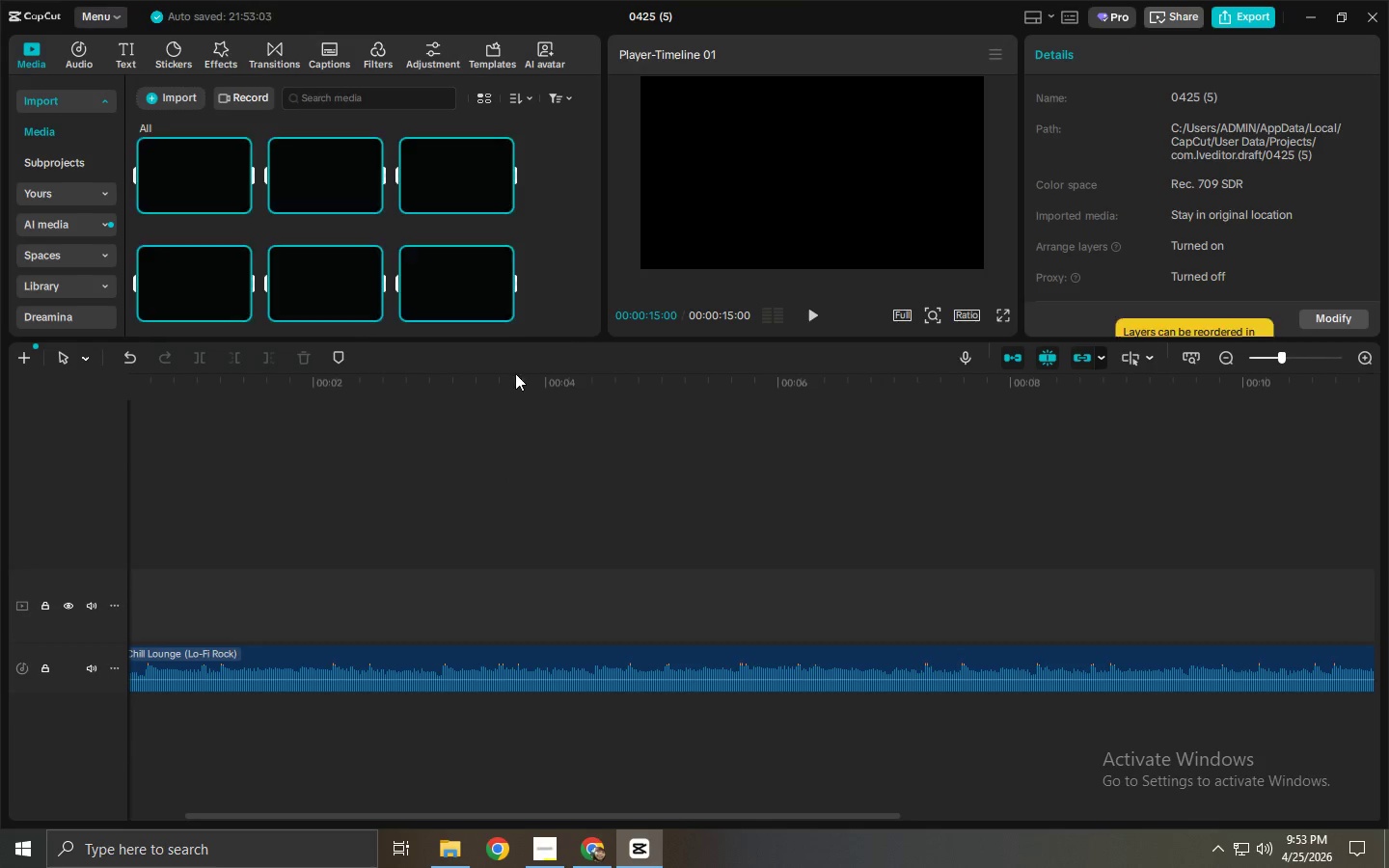 
key(Alt+Tab)
 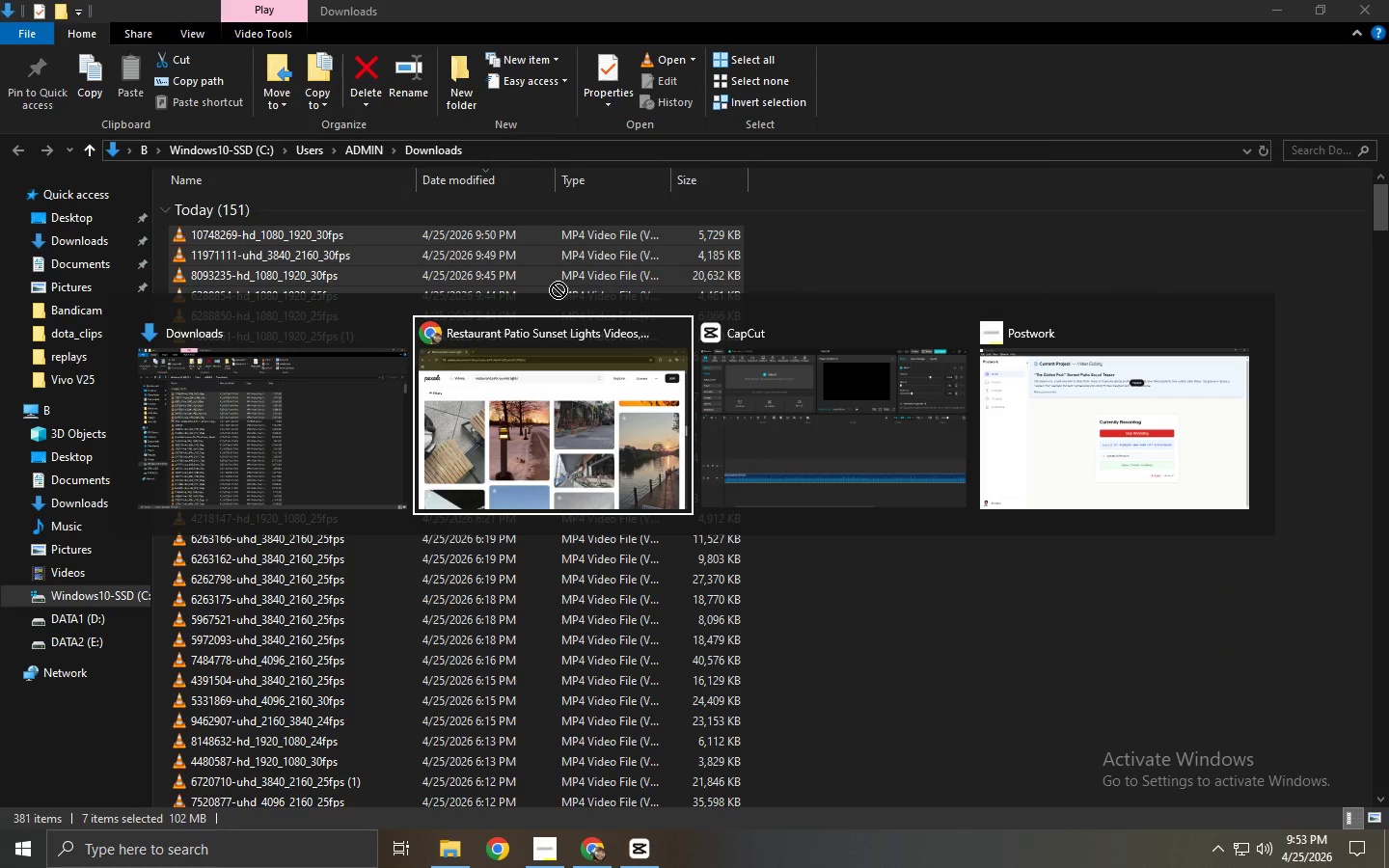 
key(Alt+Tab)
 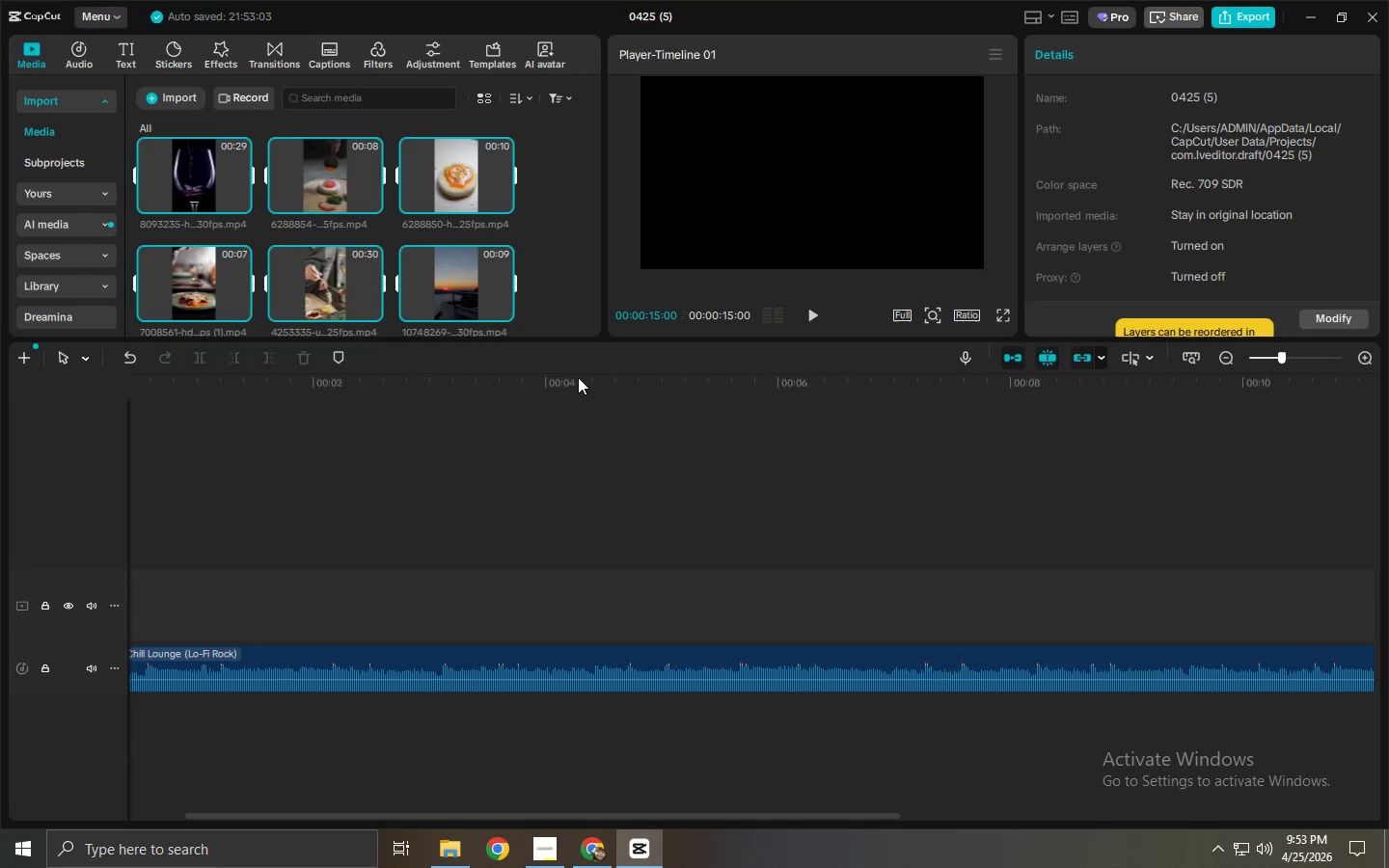 
double_click([976, 313])
 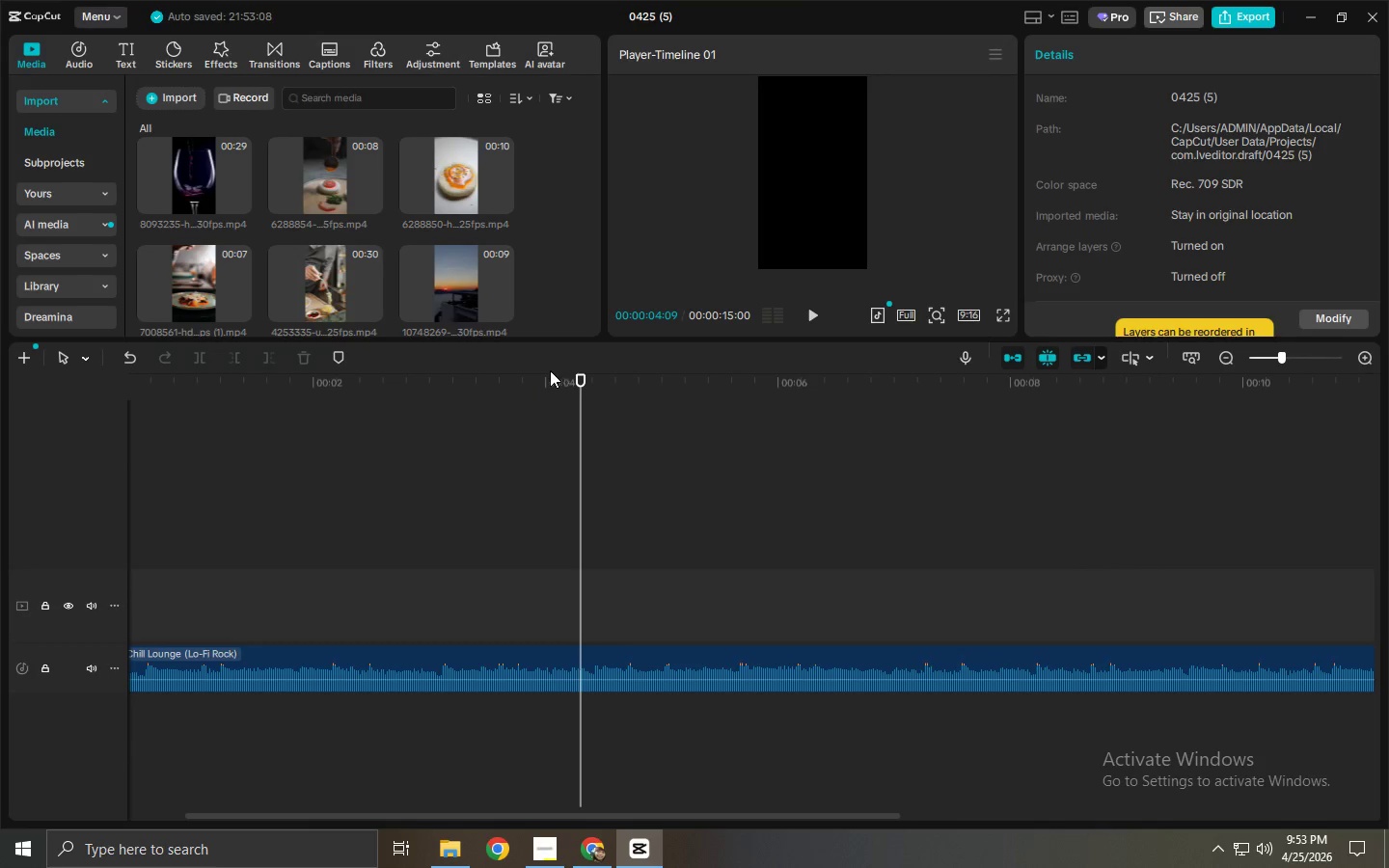 
left_click([555, 374])
 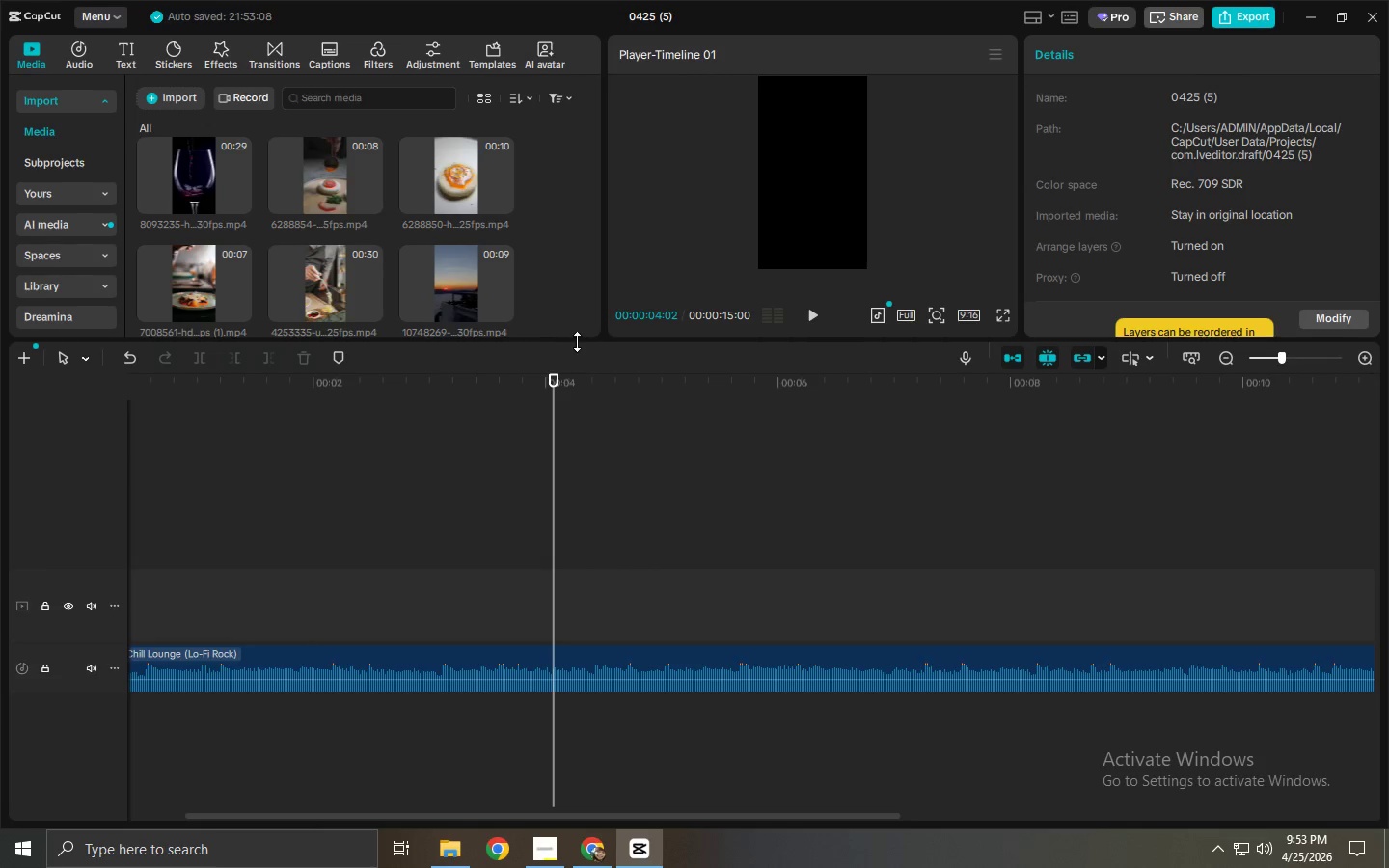 
left_click_drag(start_coordinate=[578, 339], to_coordinate=[576, 467])
 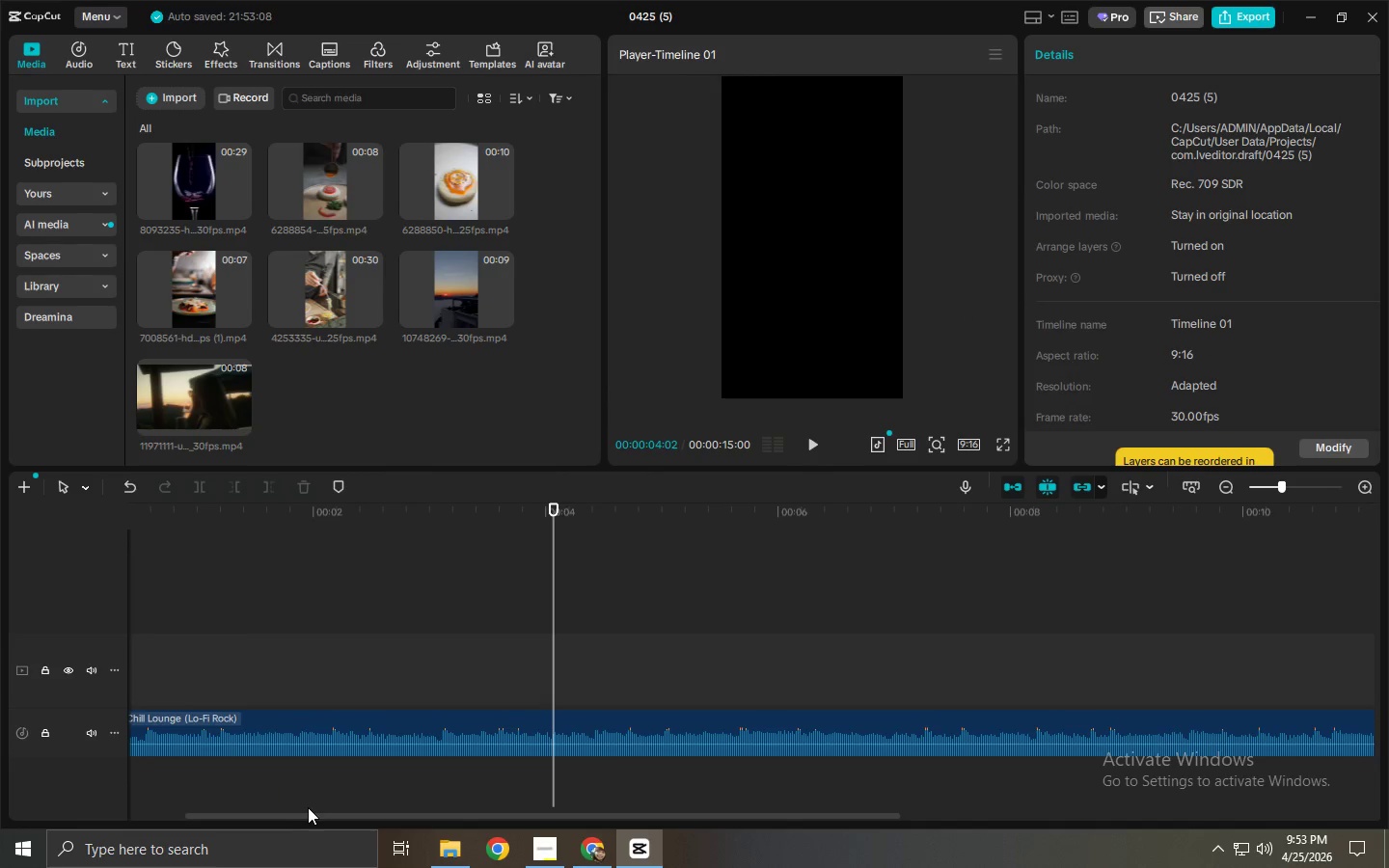 
left_click_drag(start_coordinate=[305, 809], to_coordinate=[238, 815])
 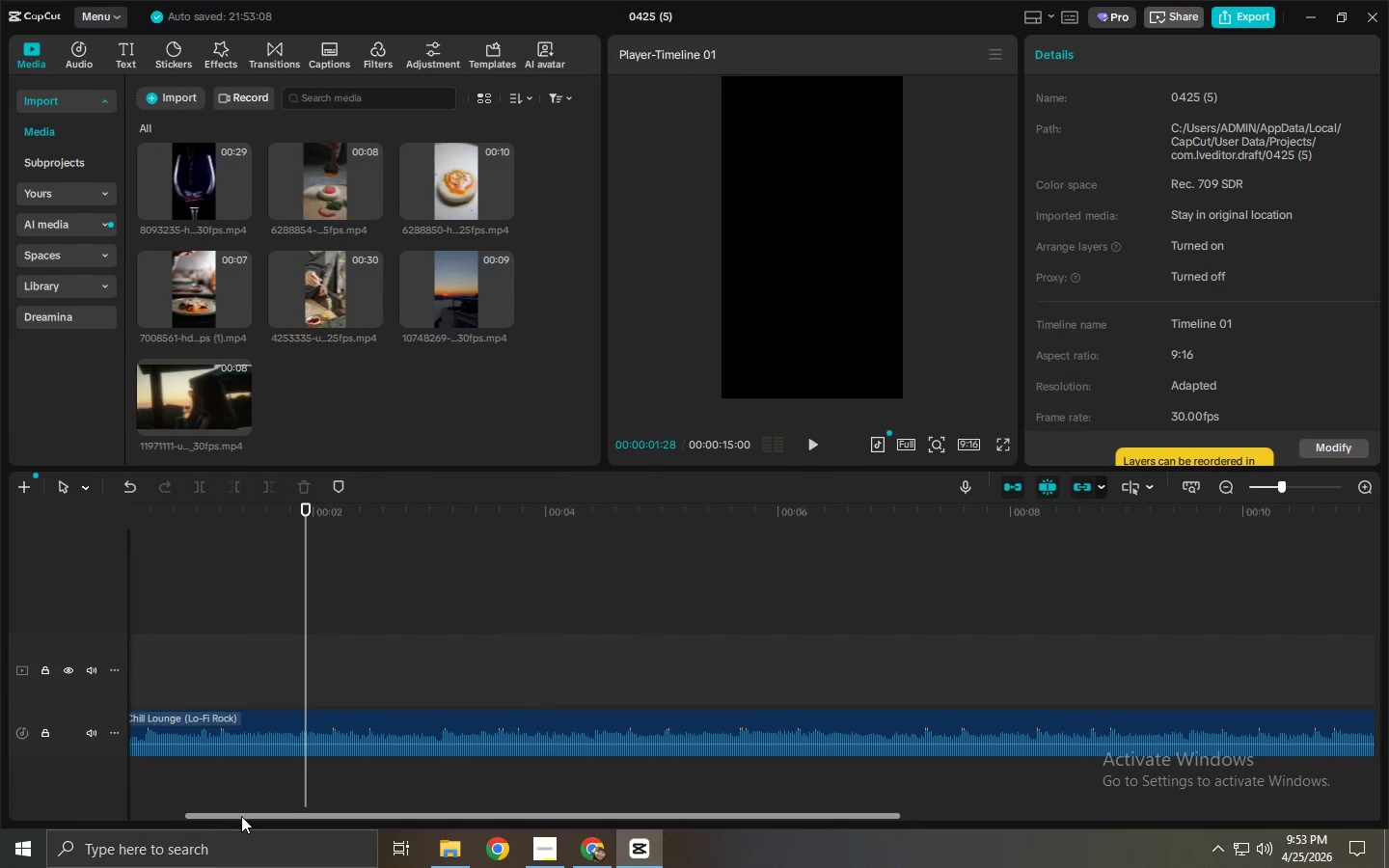 
left_click_drag(start_coordinate=[242, 816], to_coordinate=[120, 805])
 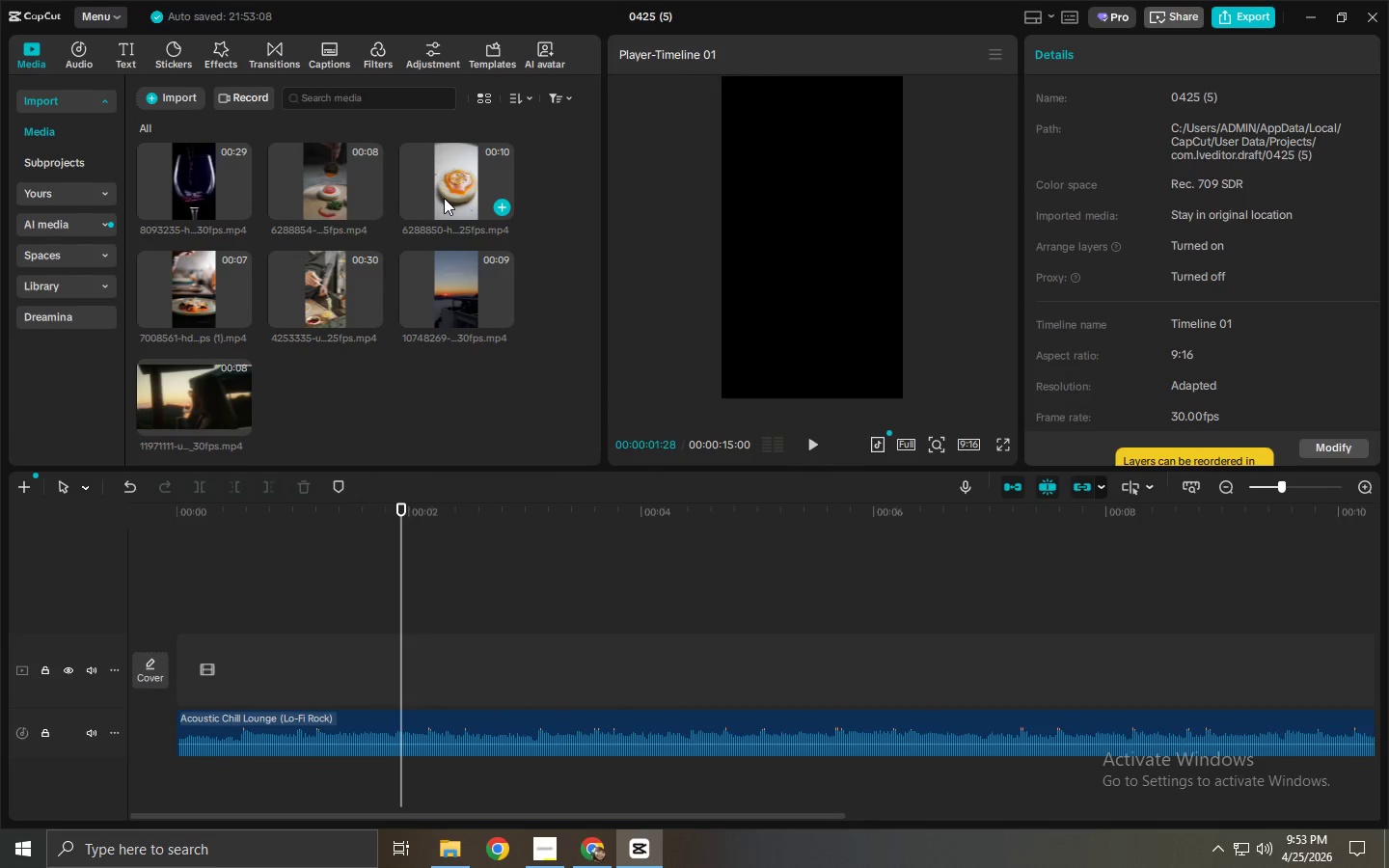 
left_click_drag(start_coordinate=[442, 196], to_coordinate=[764, 291])
 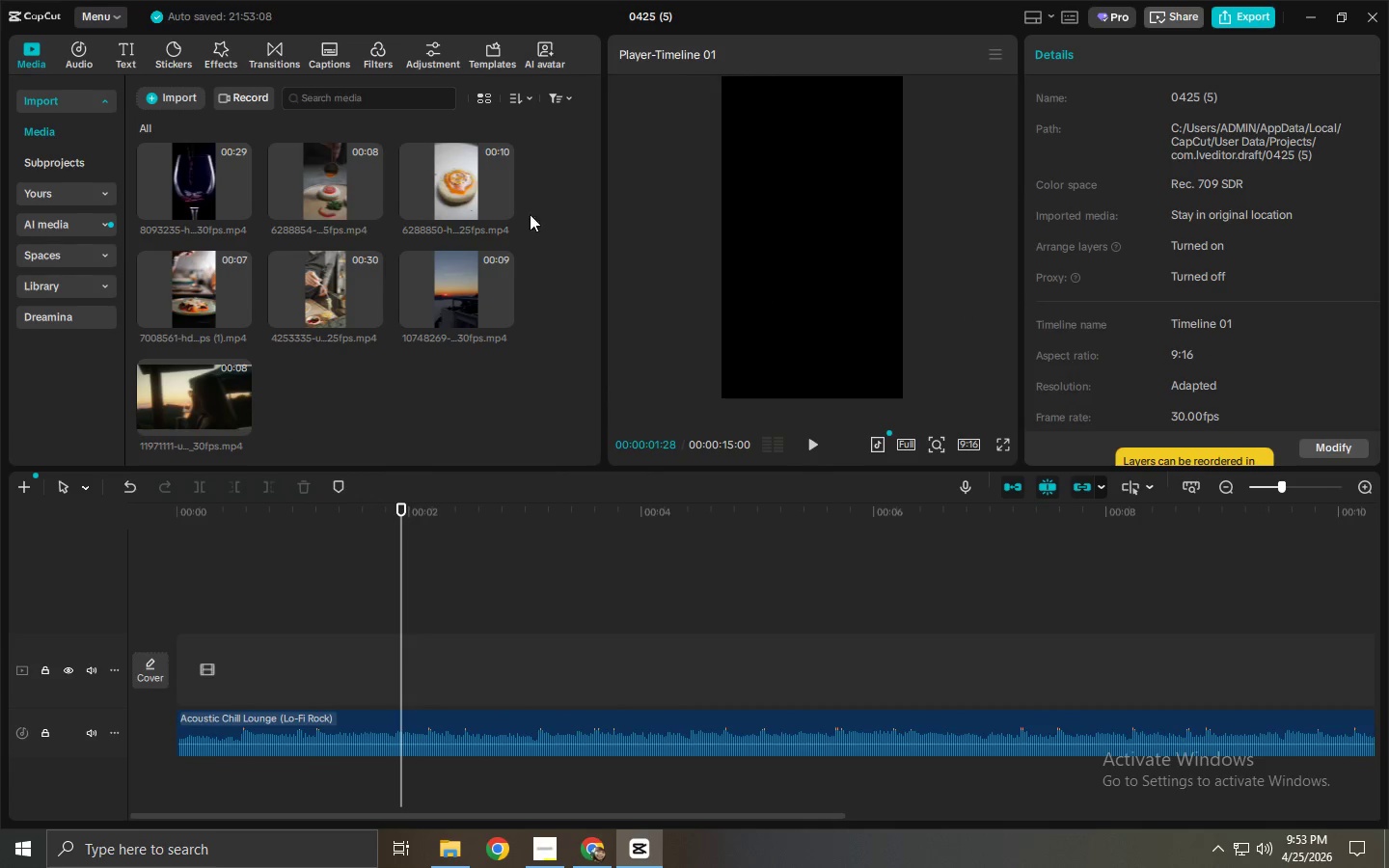 
left_click_drag(start_coordinate=[463, 176], to_coordinate=[175, 681])
 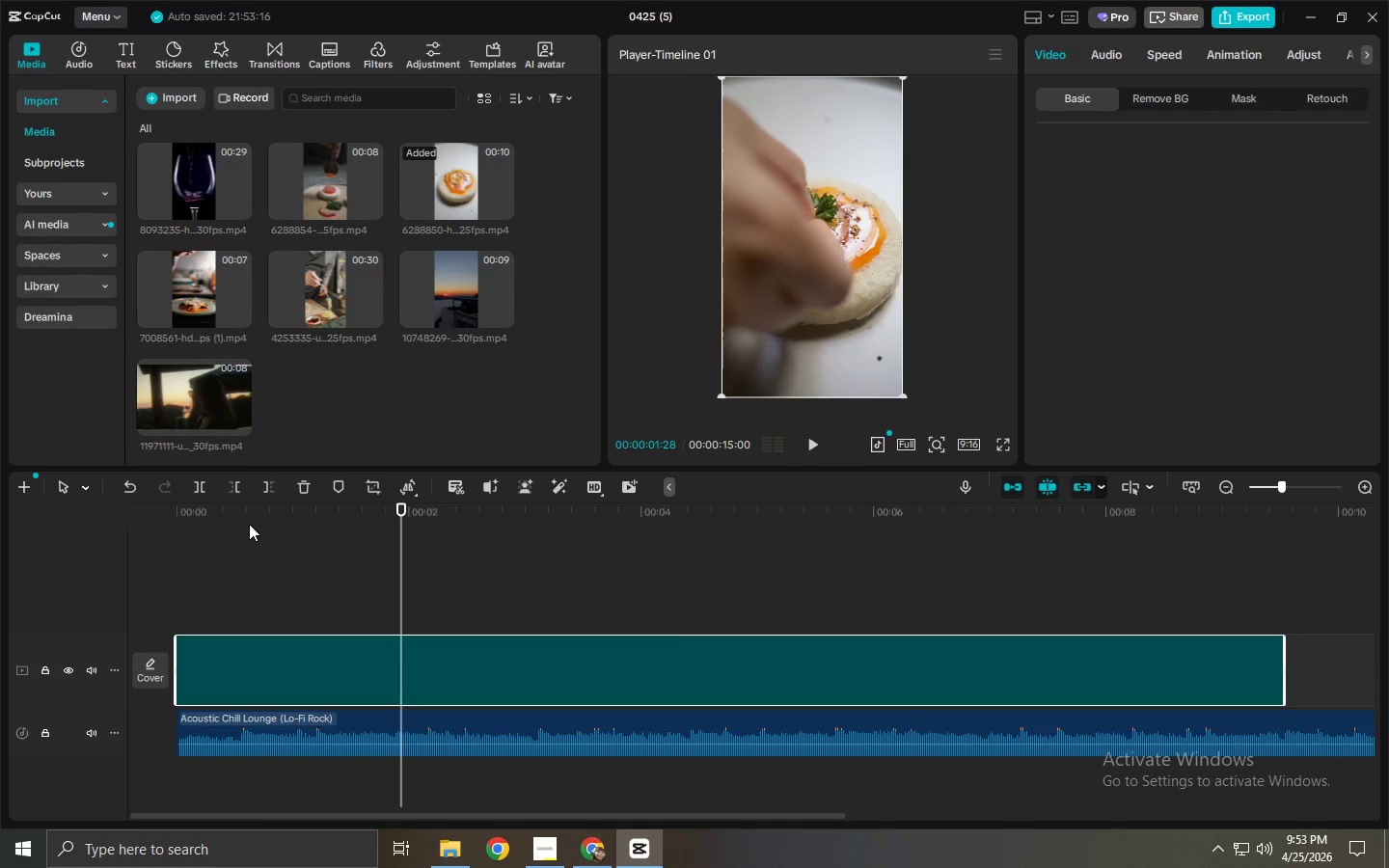 
left_click_drag(start_coordinate=[244, 516], to_coordinate=[151, 512])
 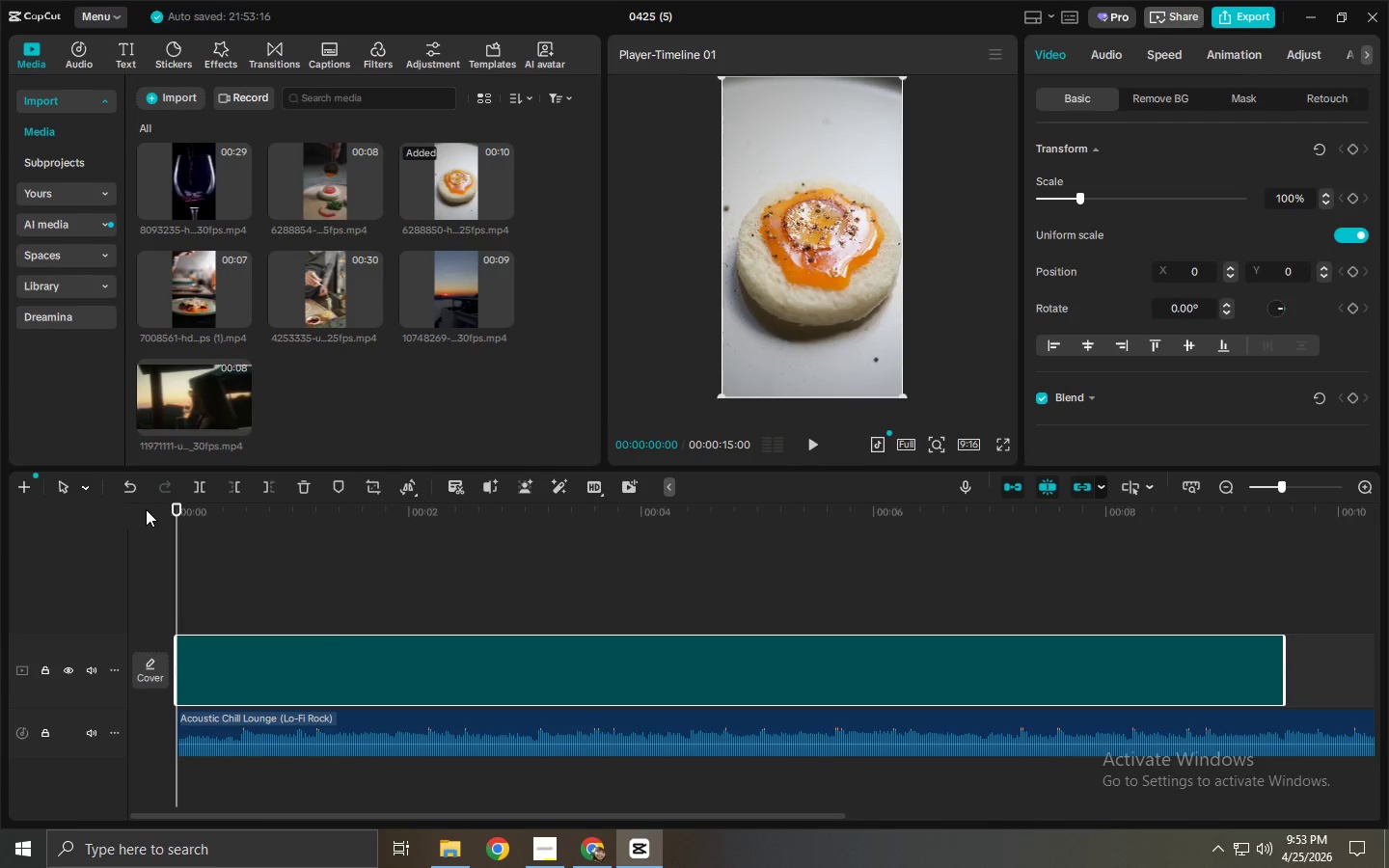 
key(Space)
 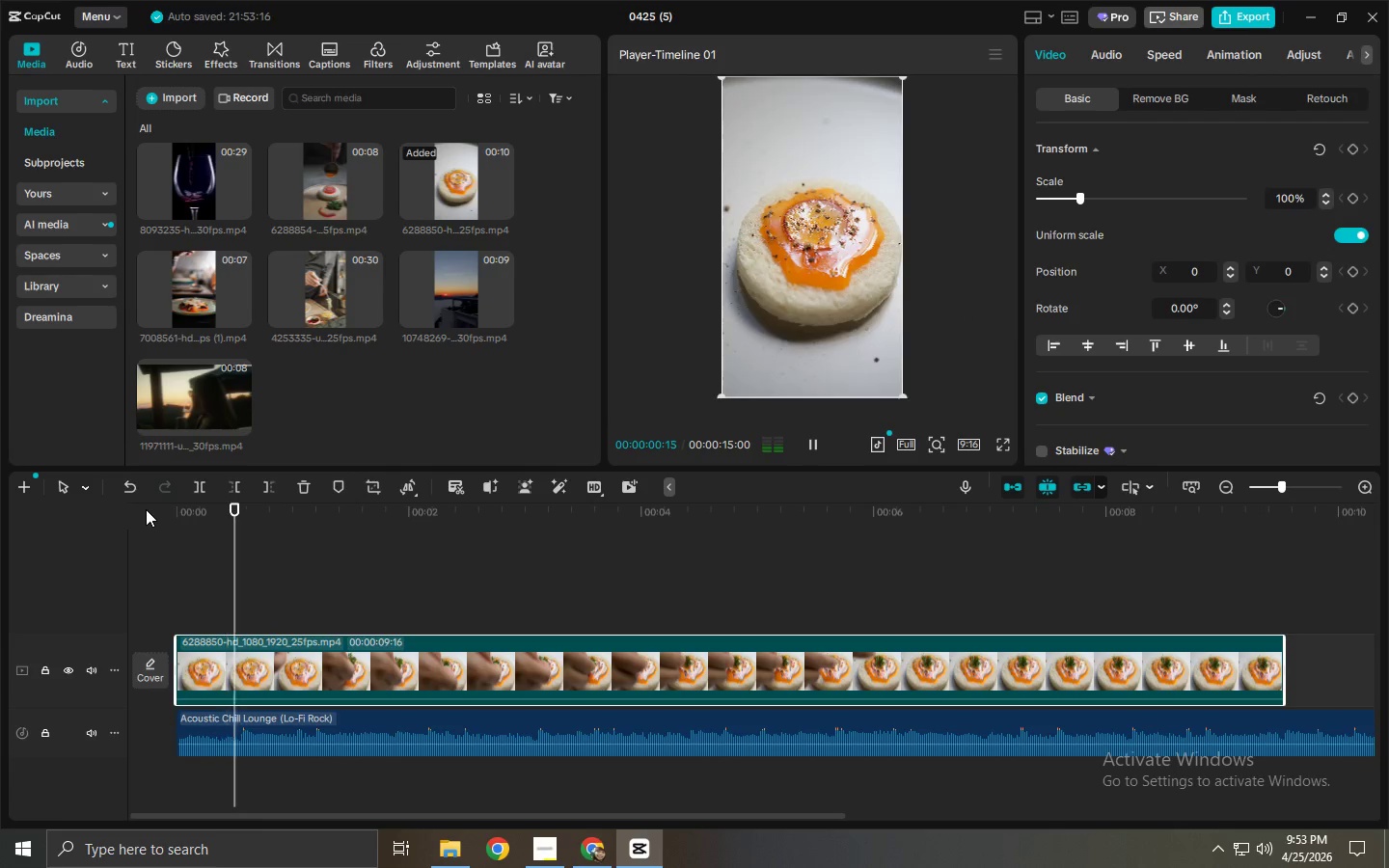 
key(Space)
 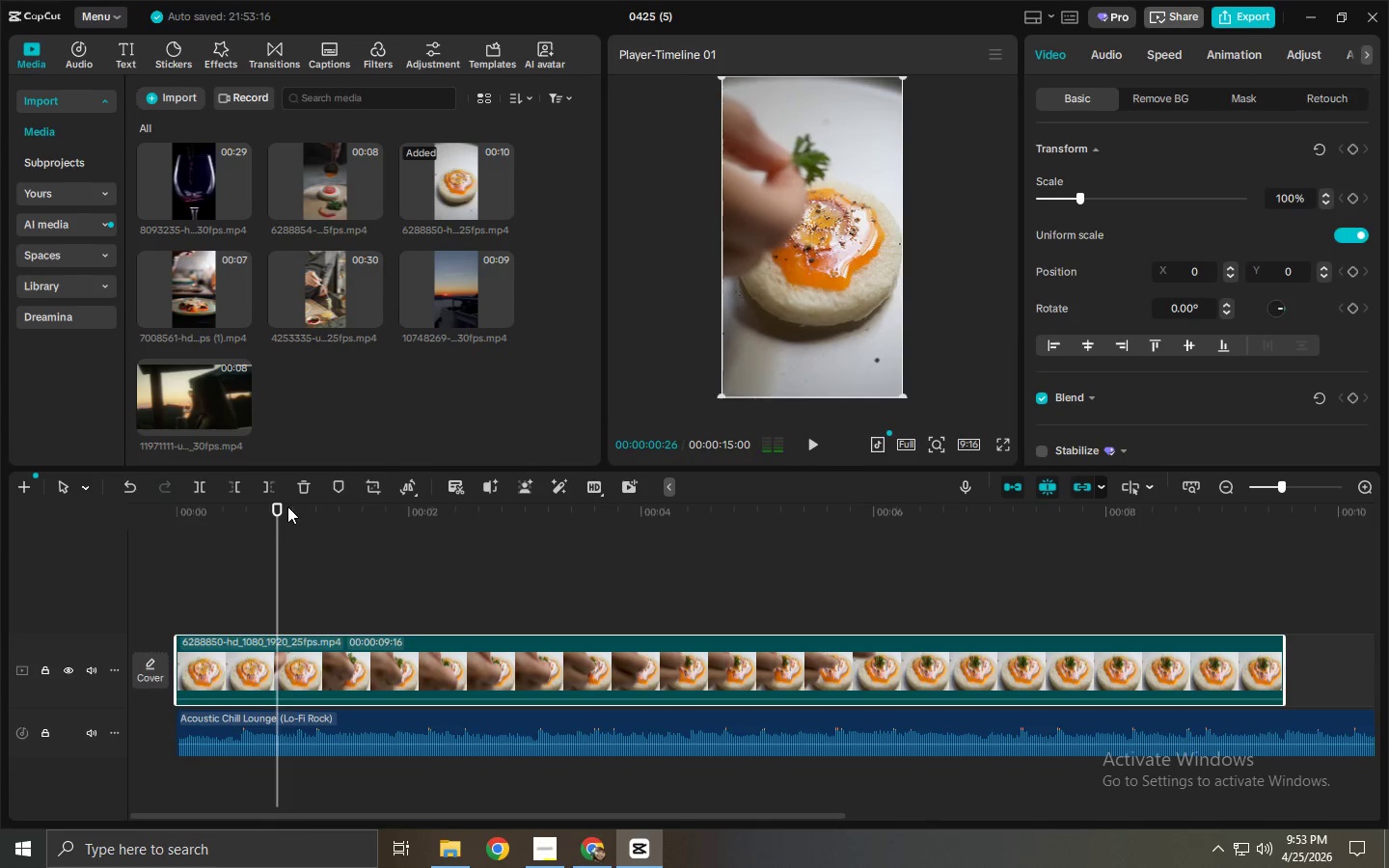 
left_click_drag(start_coordinate=[287, 506], to_coordinate=[159, 507])
 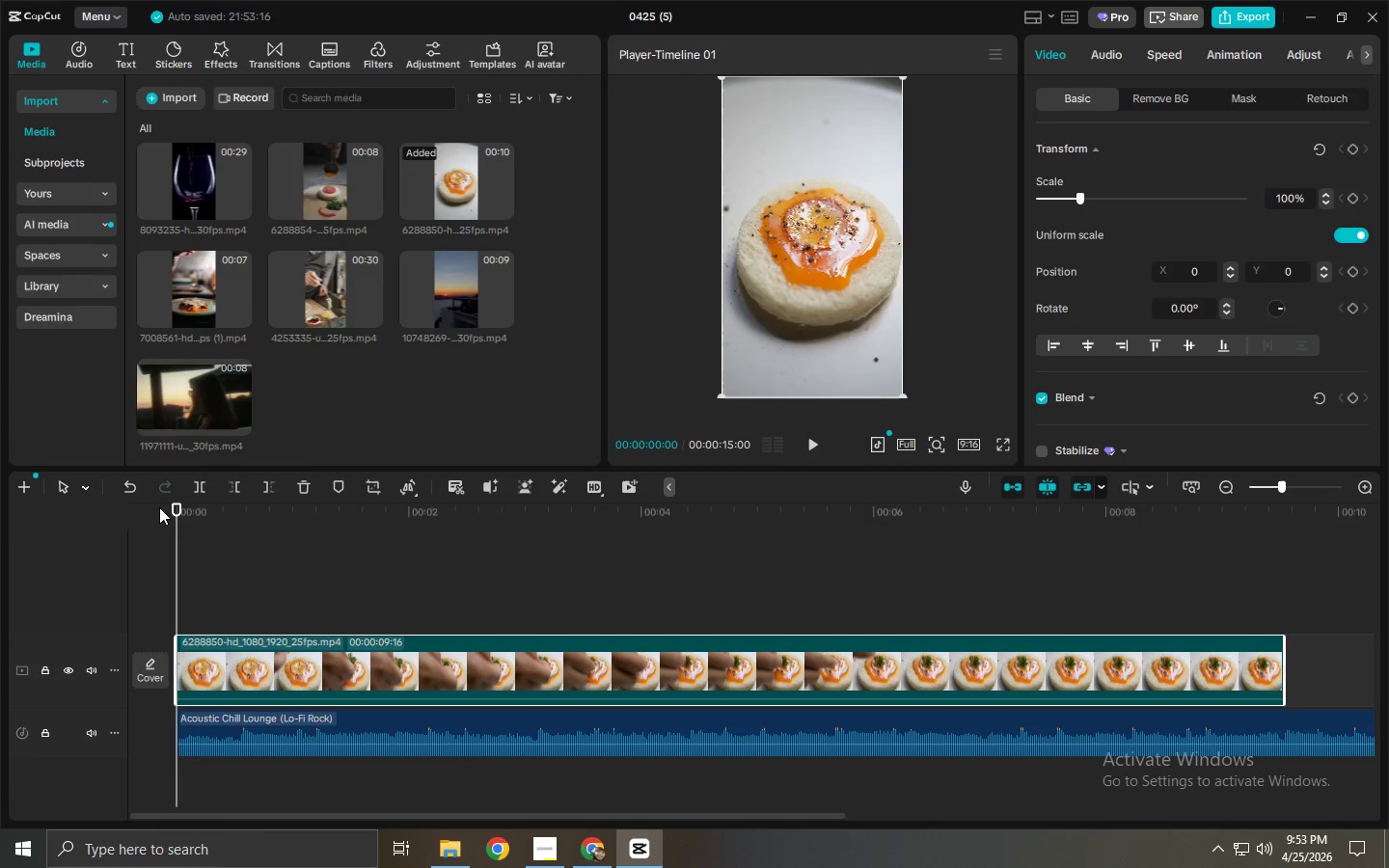 
key(Space)
 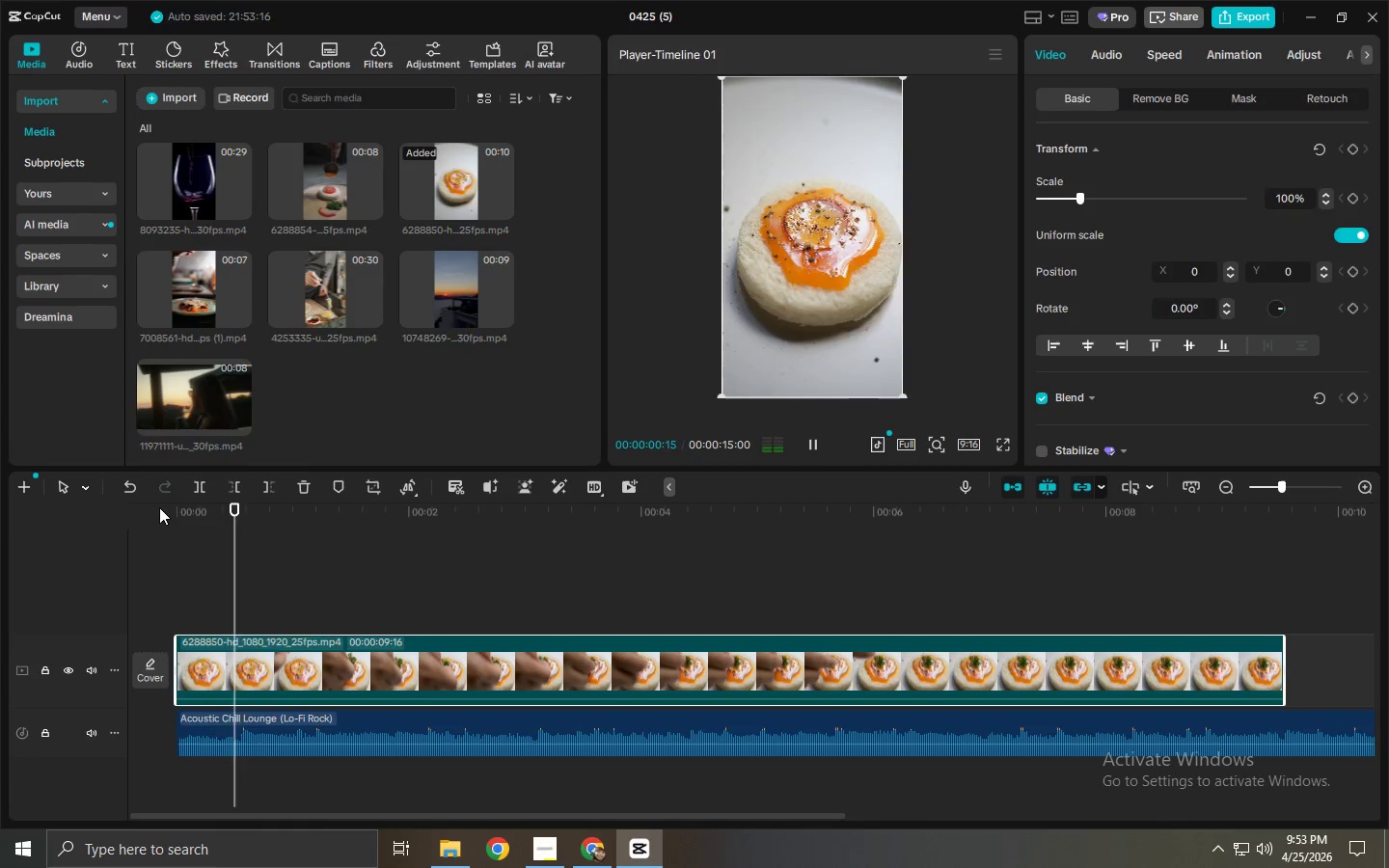 
key(Space)
 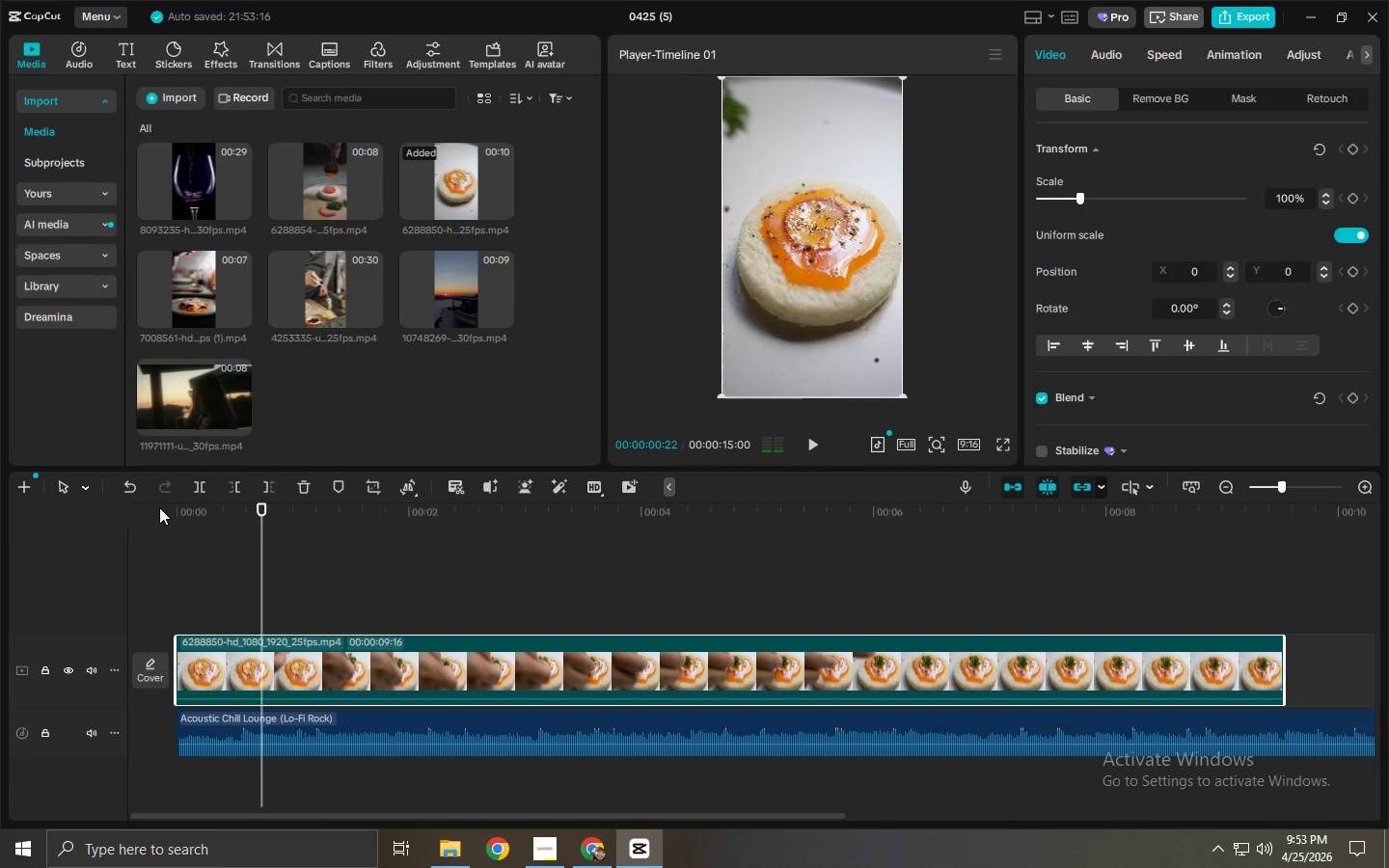 
key(Space)
 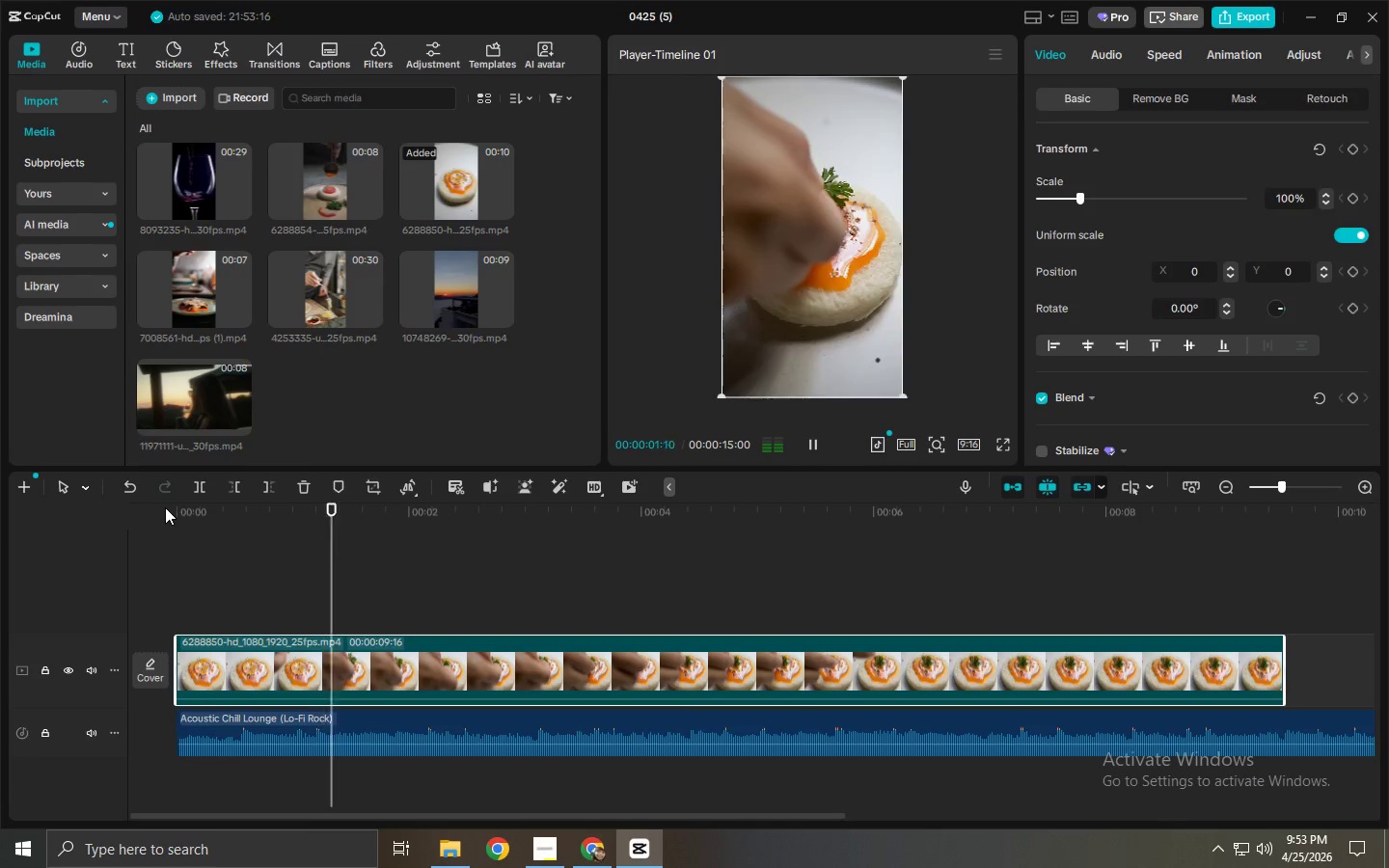 
key(Space)
 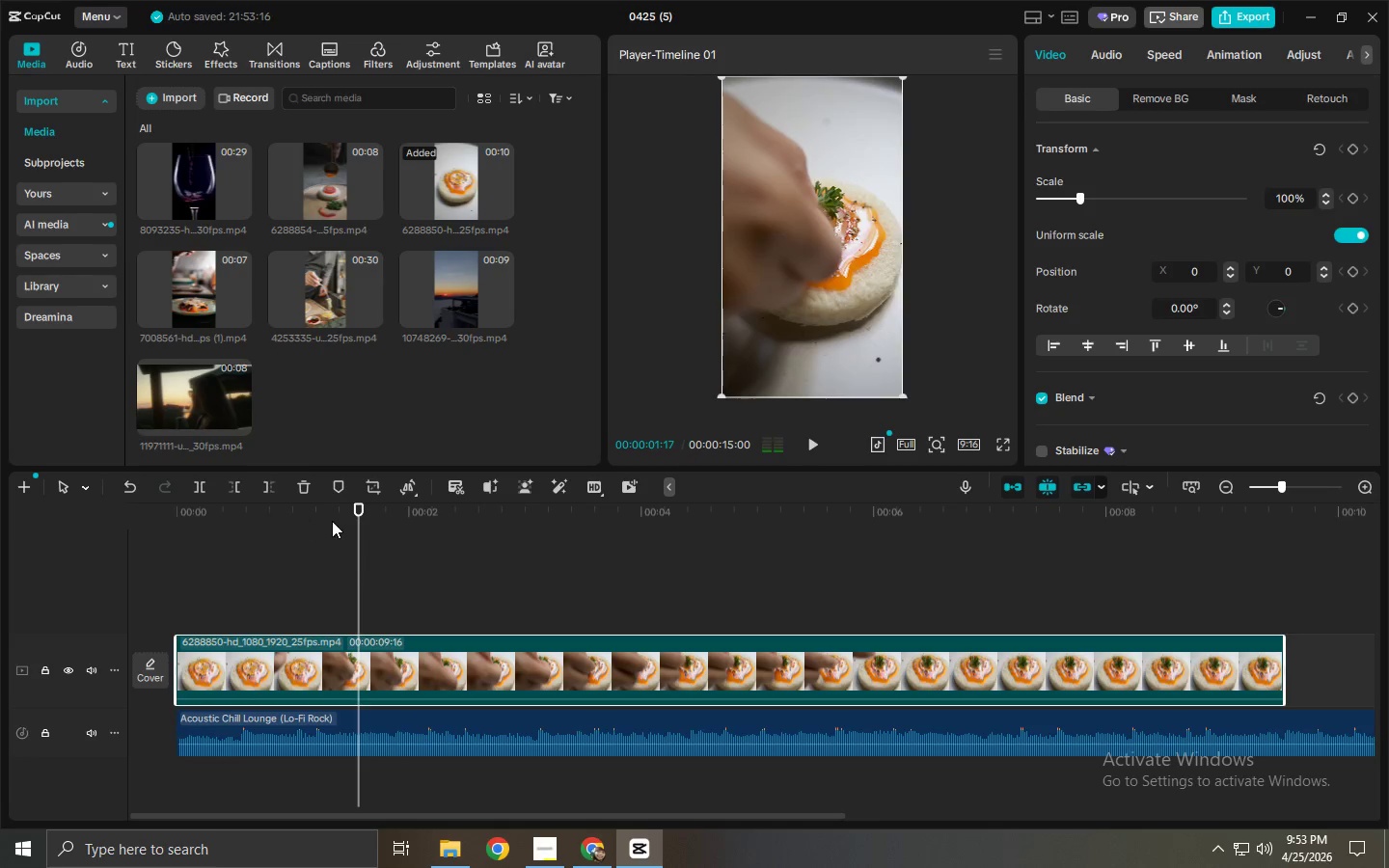 
left_click_drag(start_coordinate=[332, 521], to_coordinate=[266, 521])
 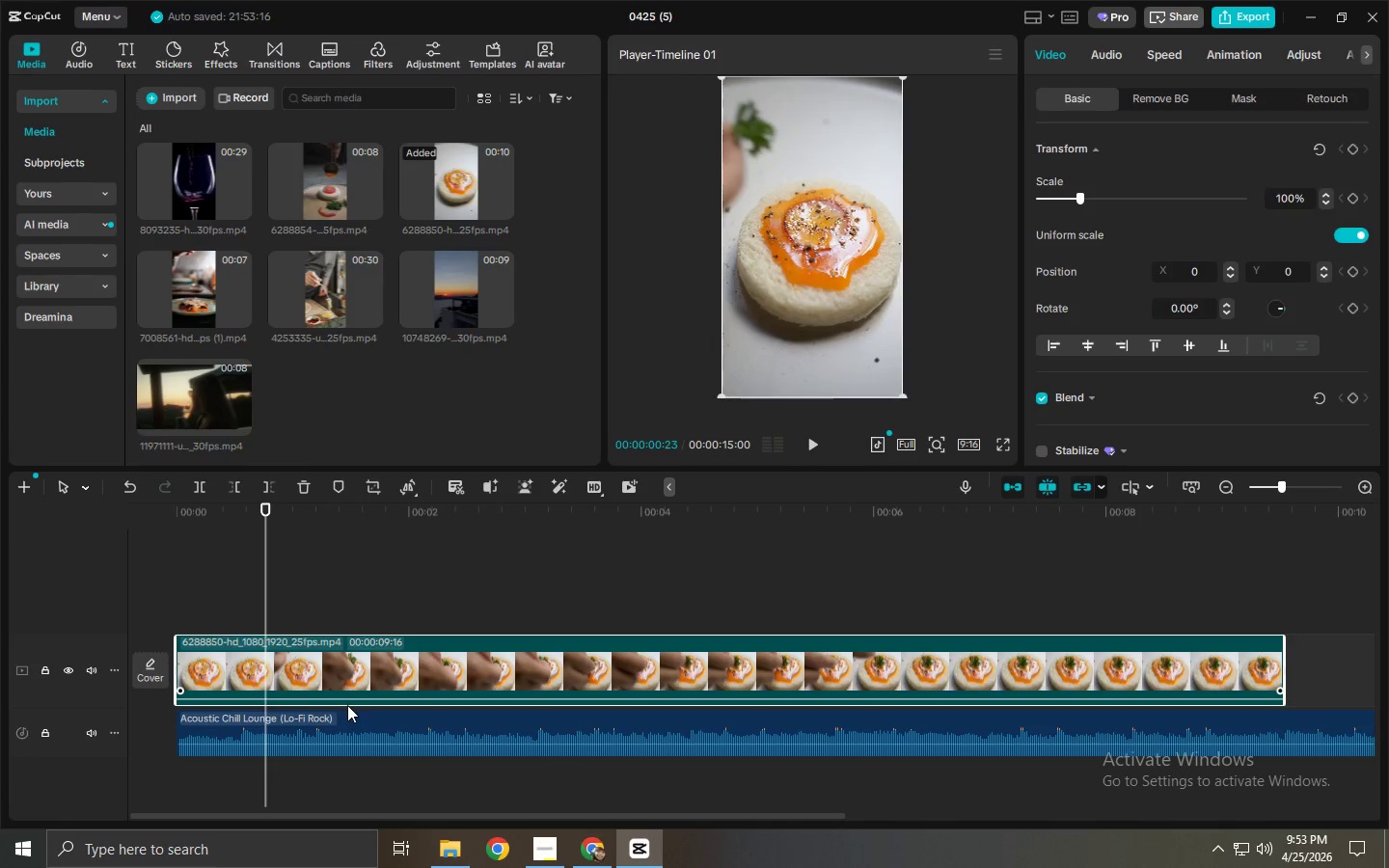 
double_click([356, 736])
 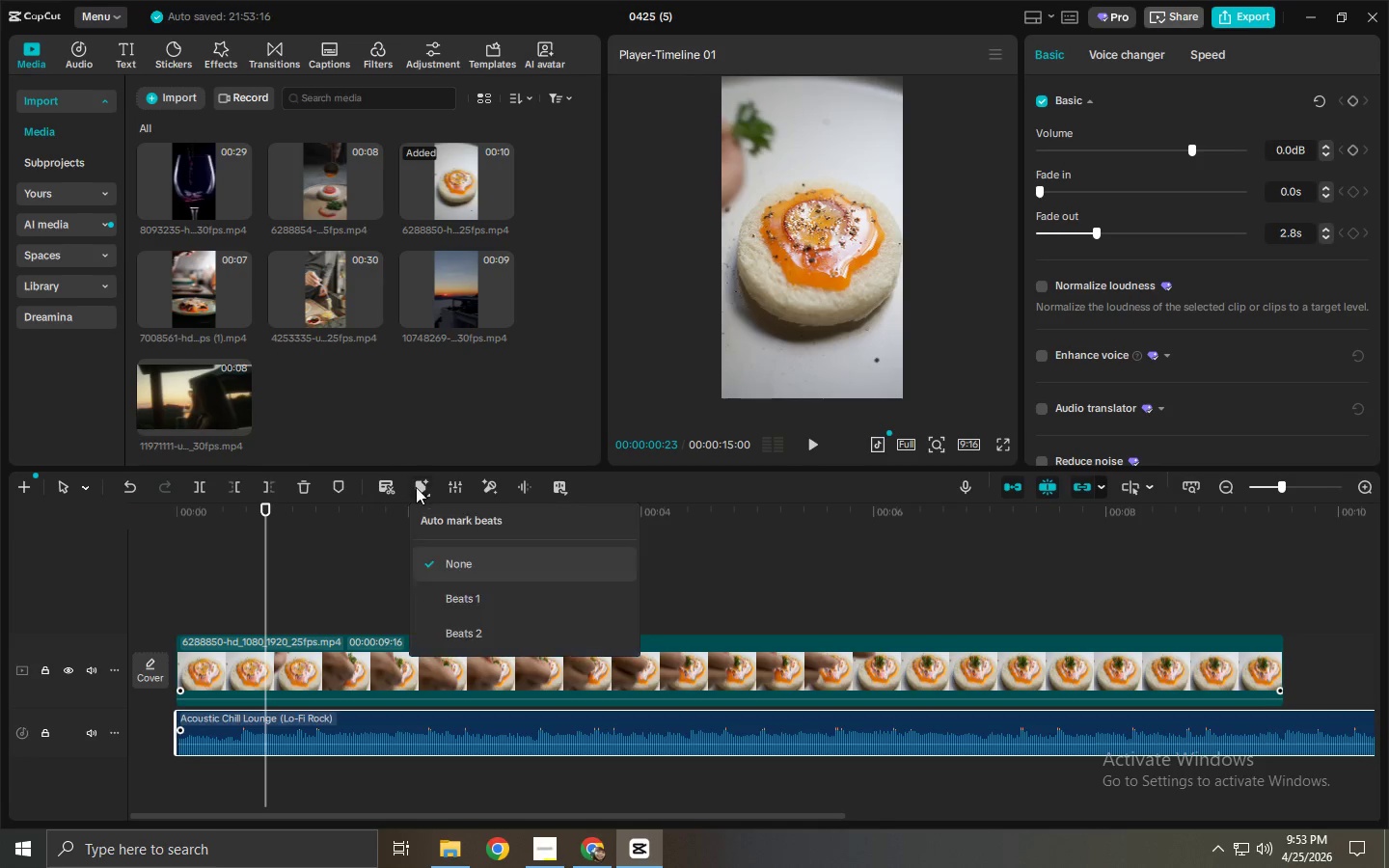 
left_click([453, 630])
 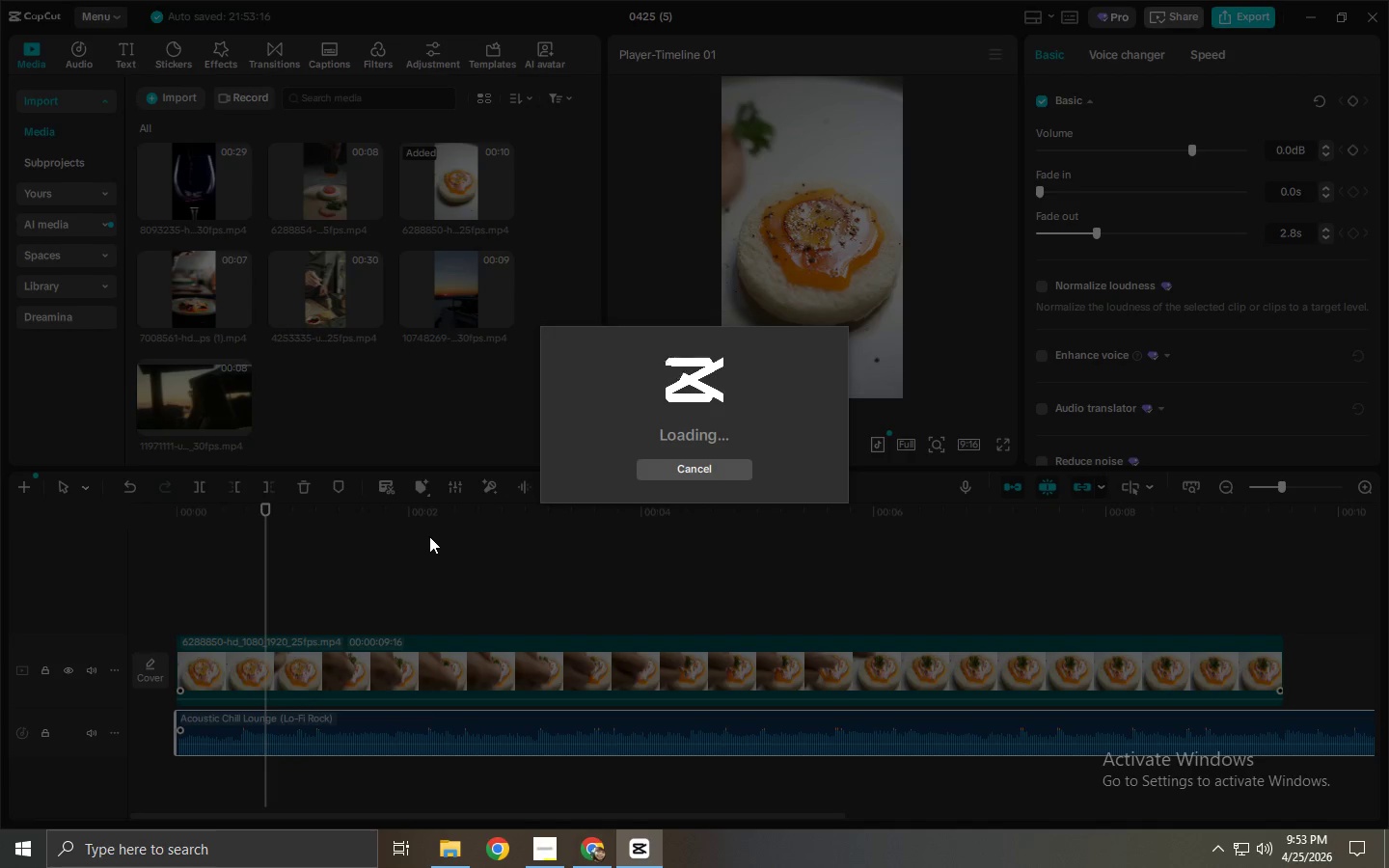 
left_click_drag(start_coordinate=[354, 506], to_coordinate=[222, 502])
 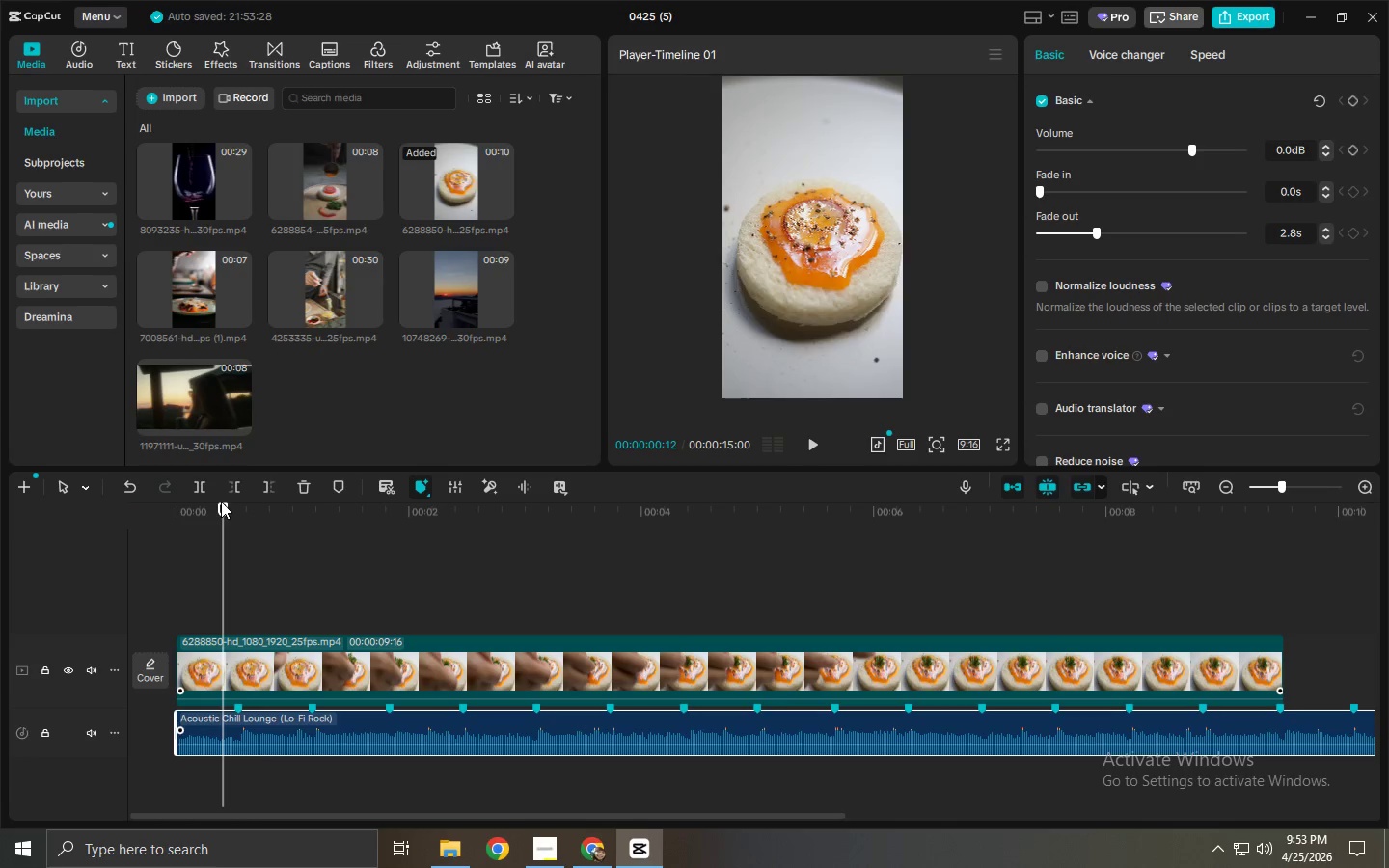 
key(Space)
 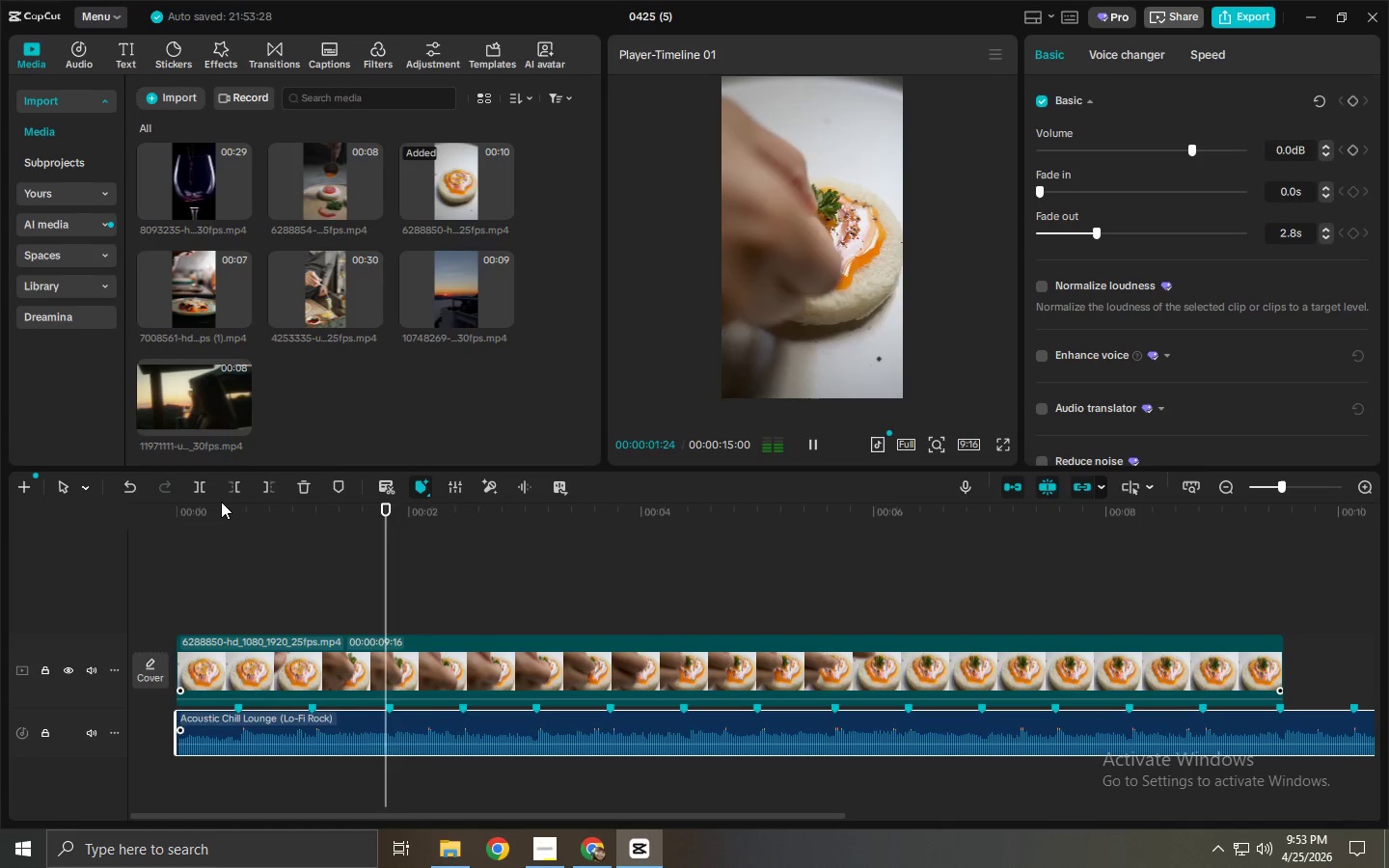 
key(Space)
 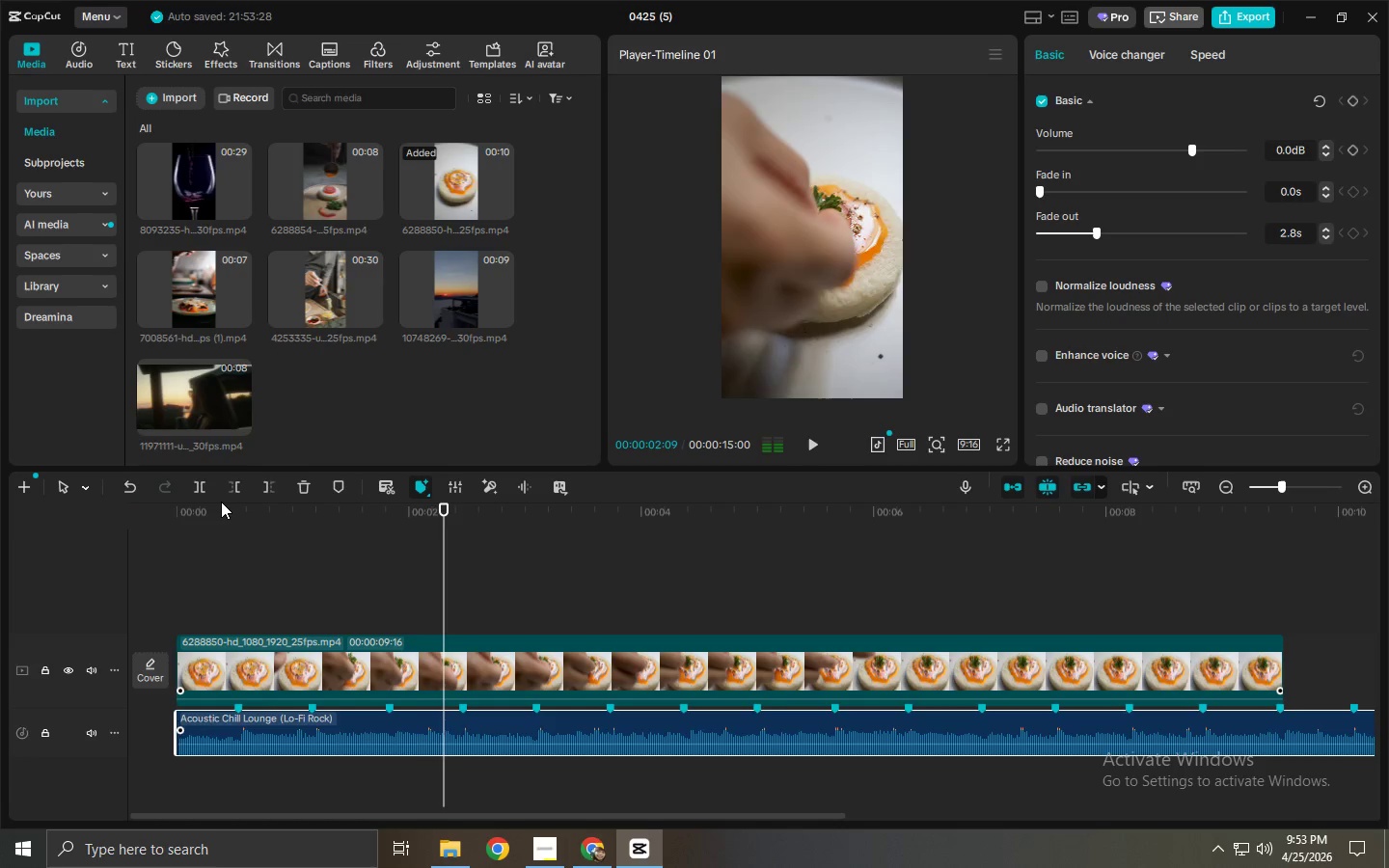 
key(Space)
 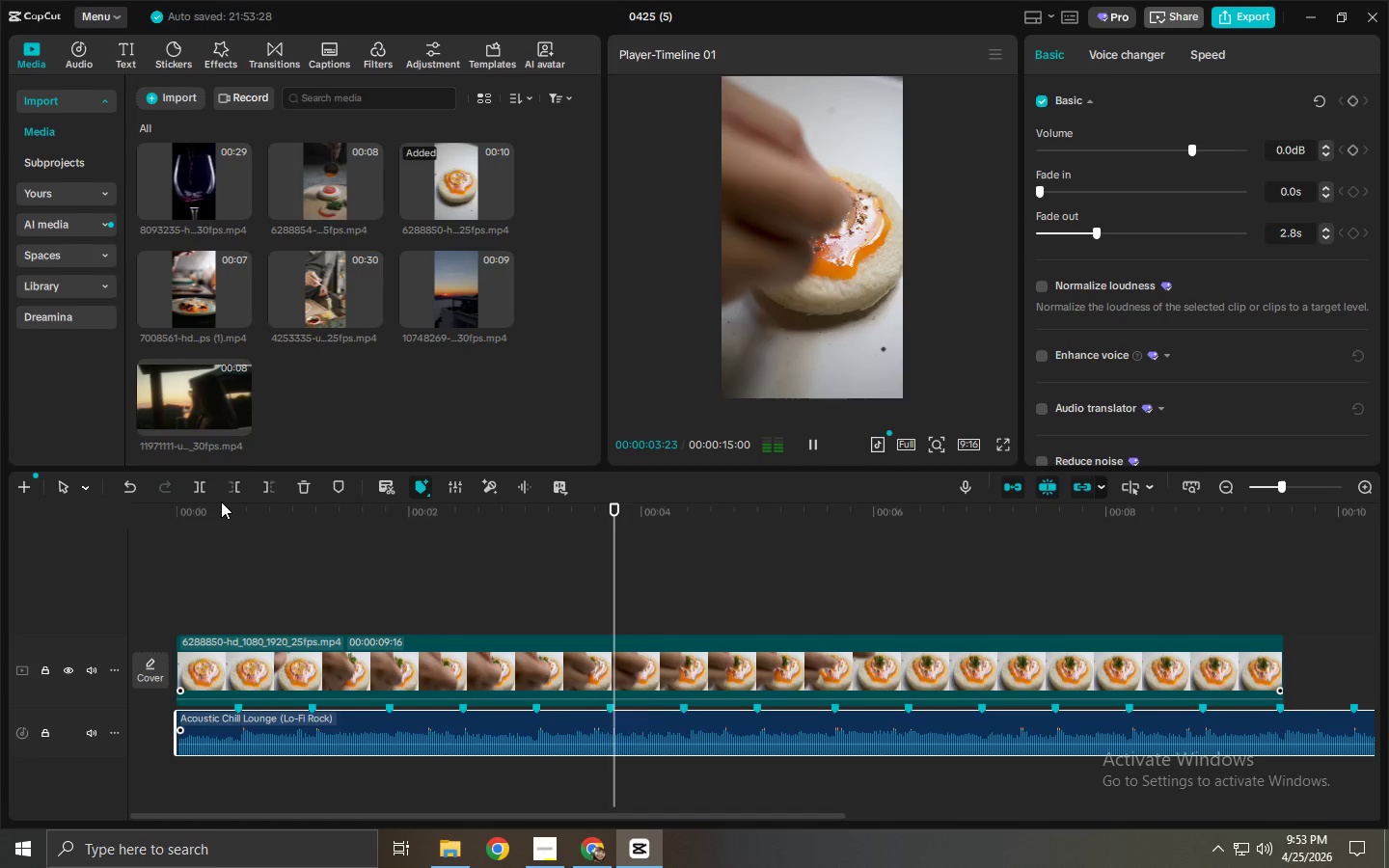 
key(Space)
 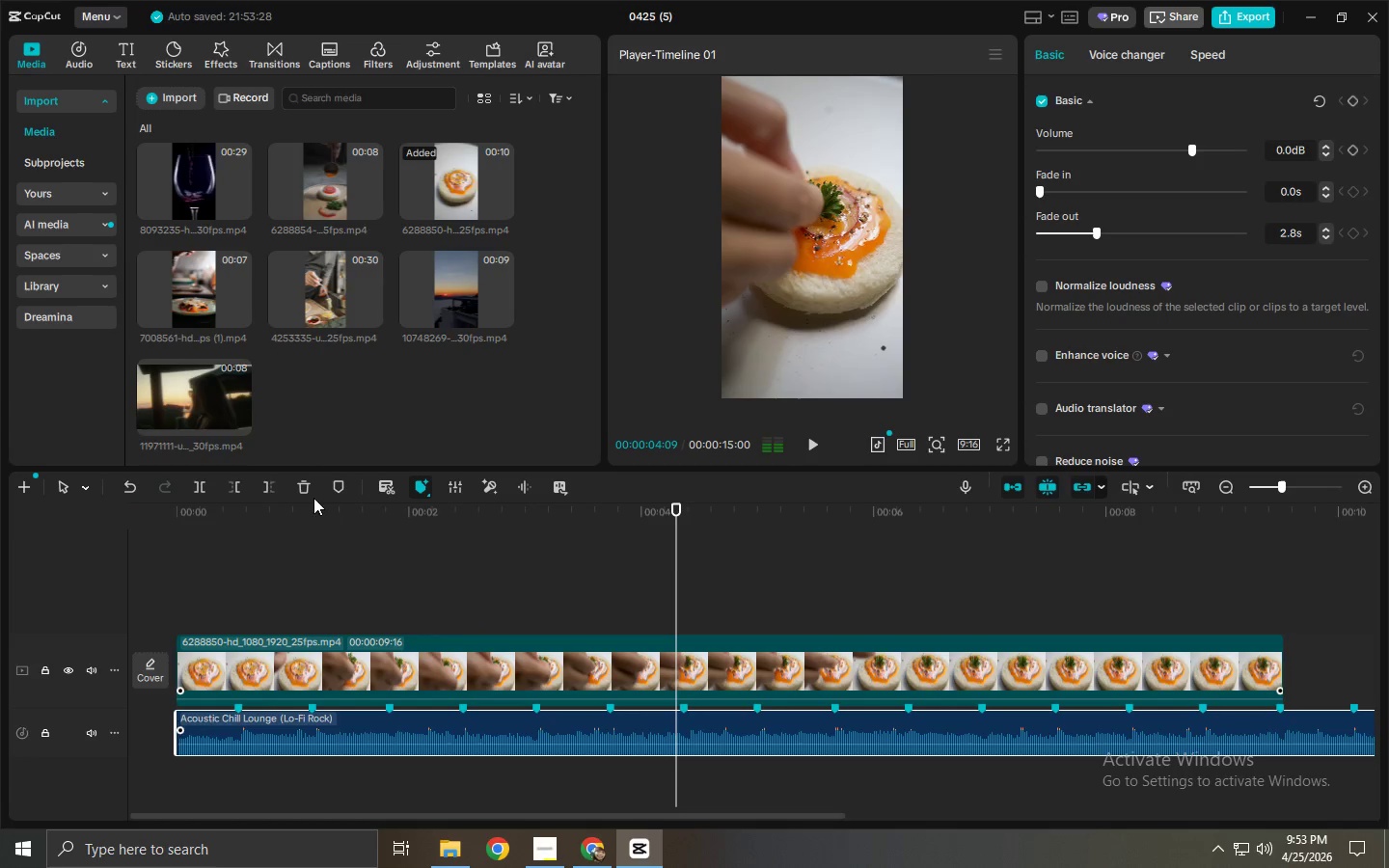 
key(Space)
 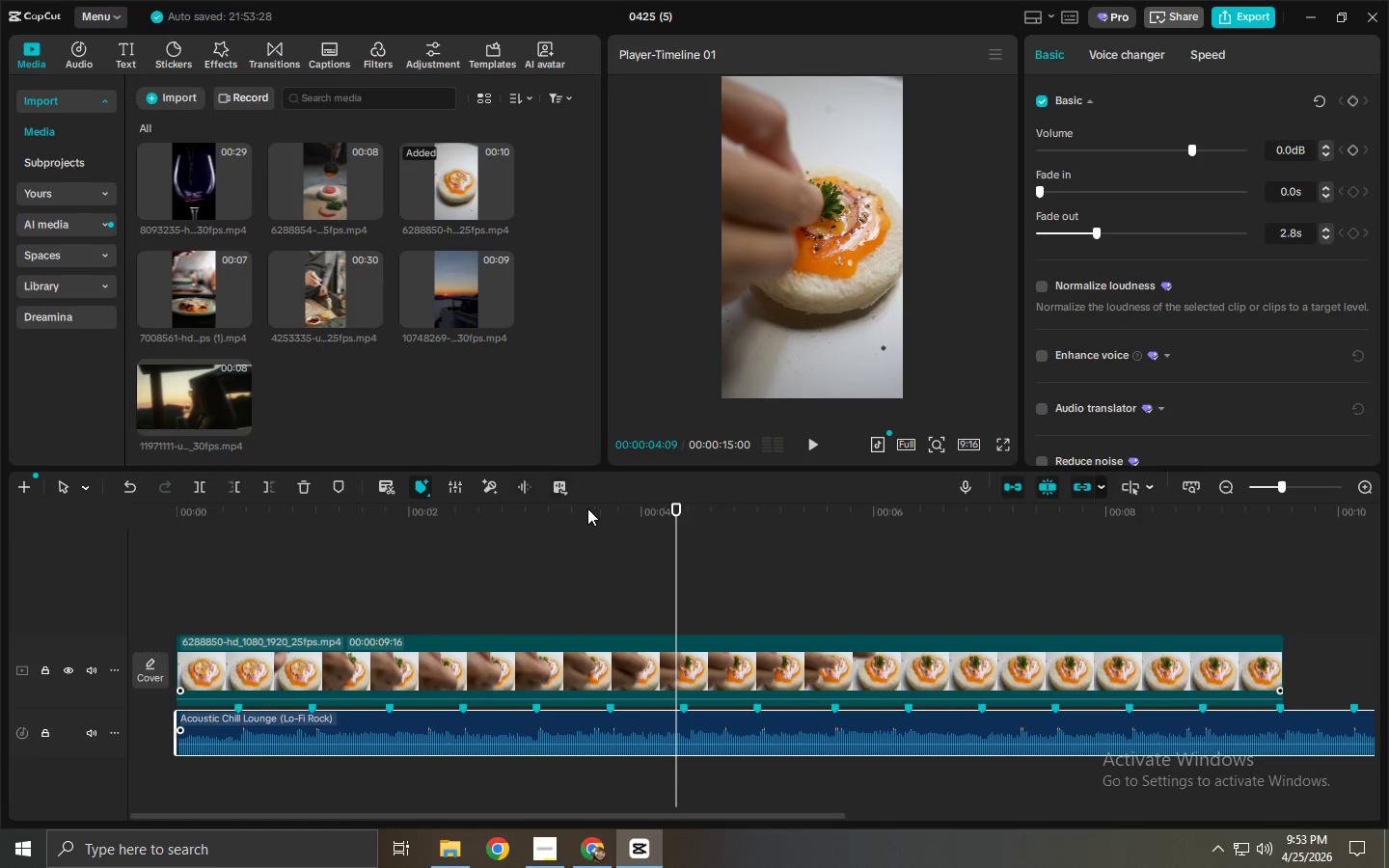 
key(Space)
 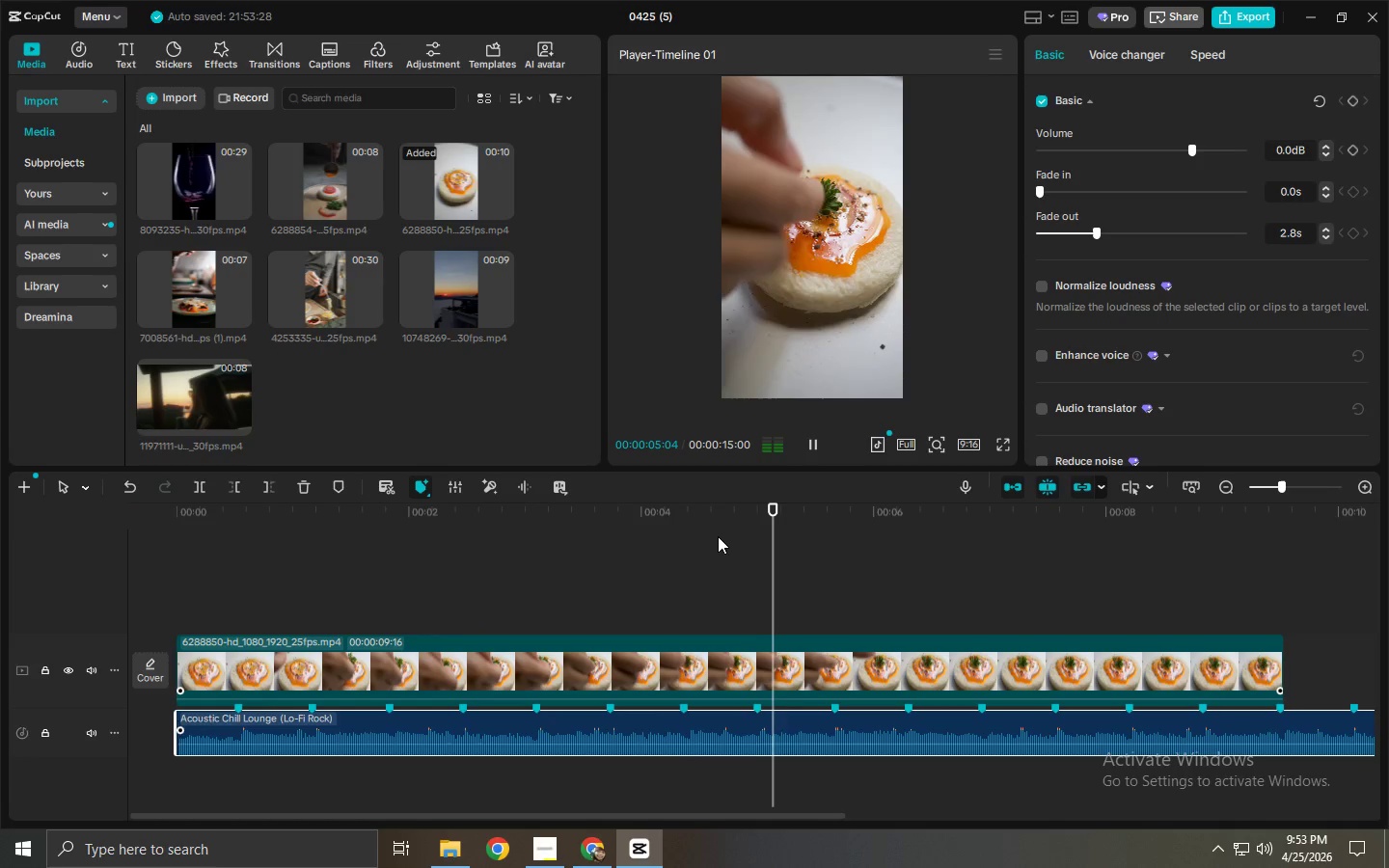 
left_click_drag(start_coordinate=[711, 529], to_coordinate=[140, 527])
 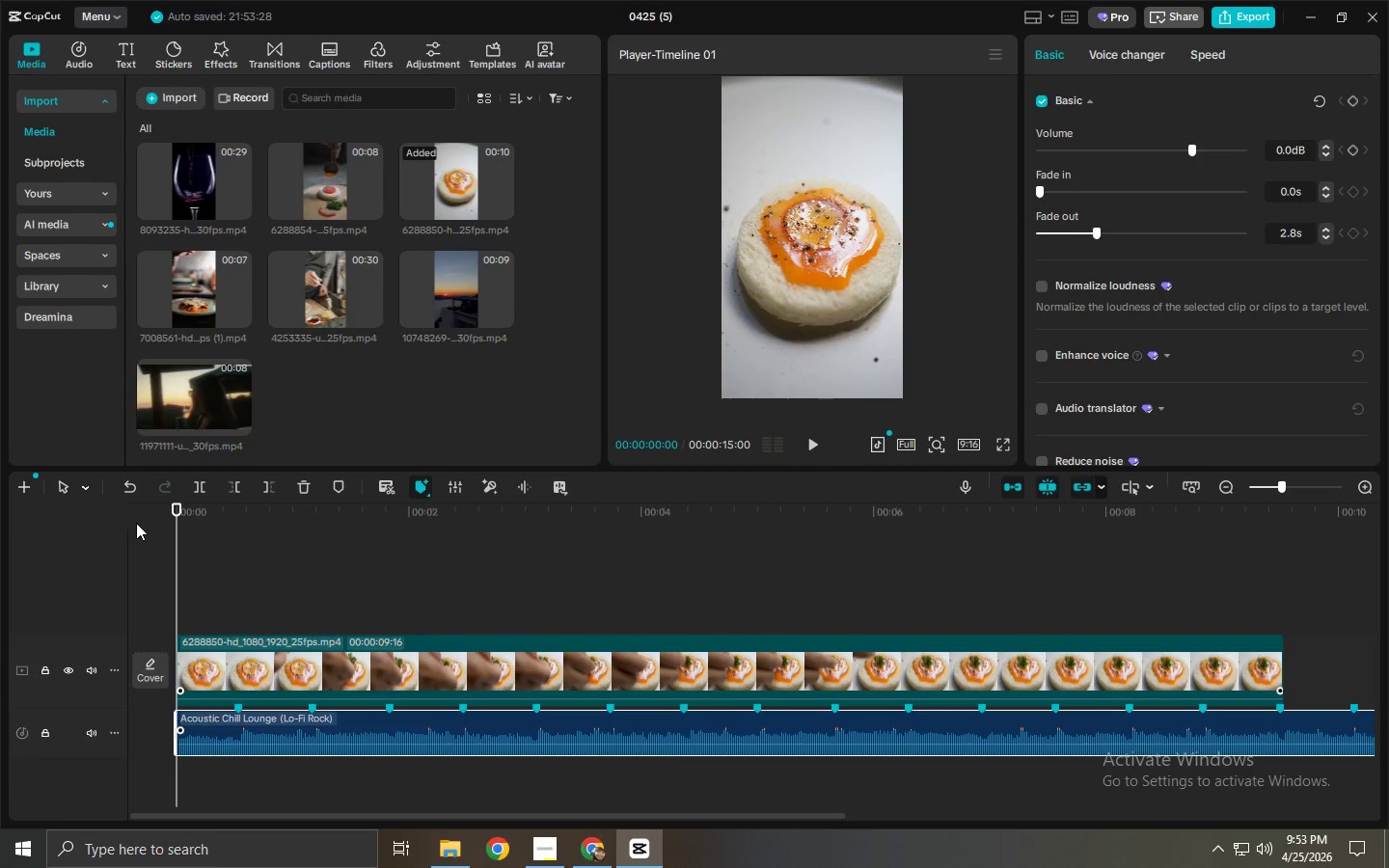 
key(Space)
 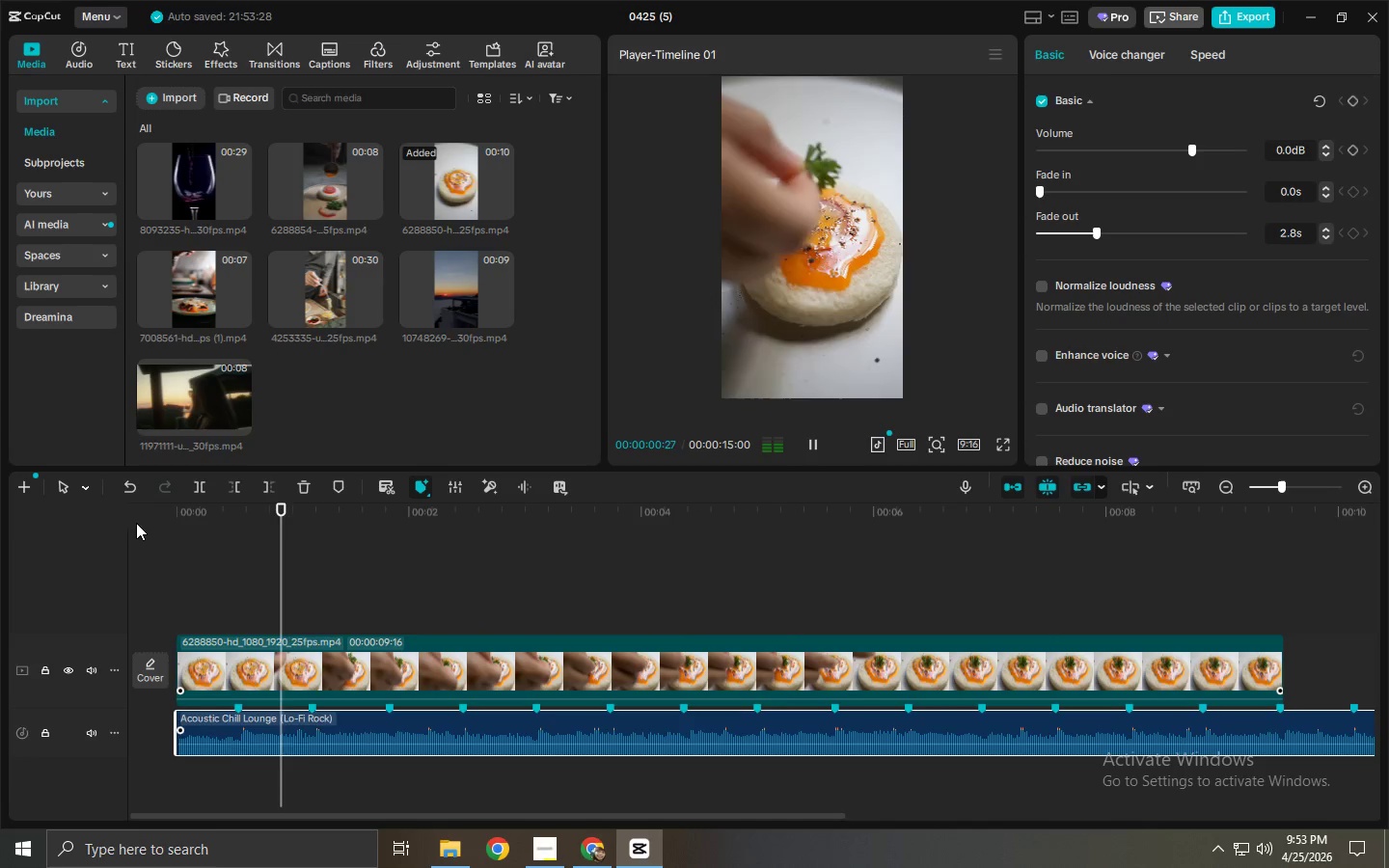 
key(Space)
 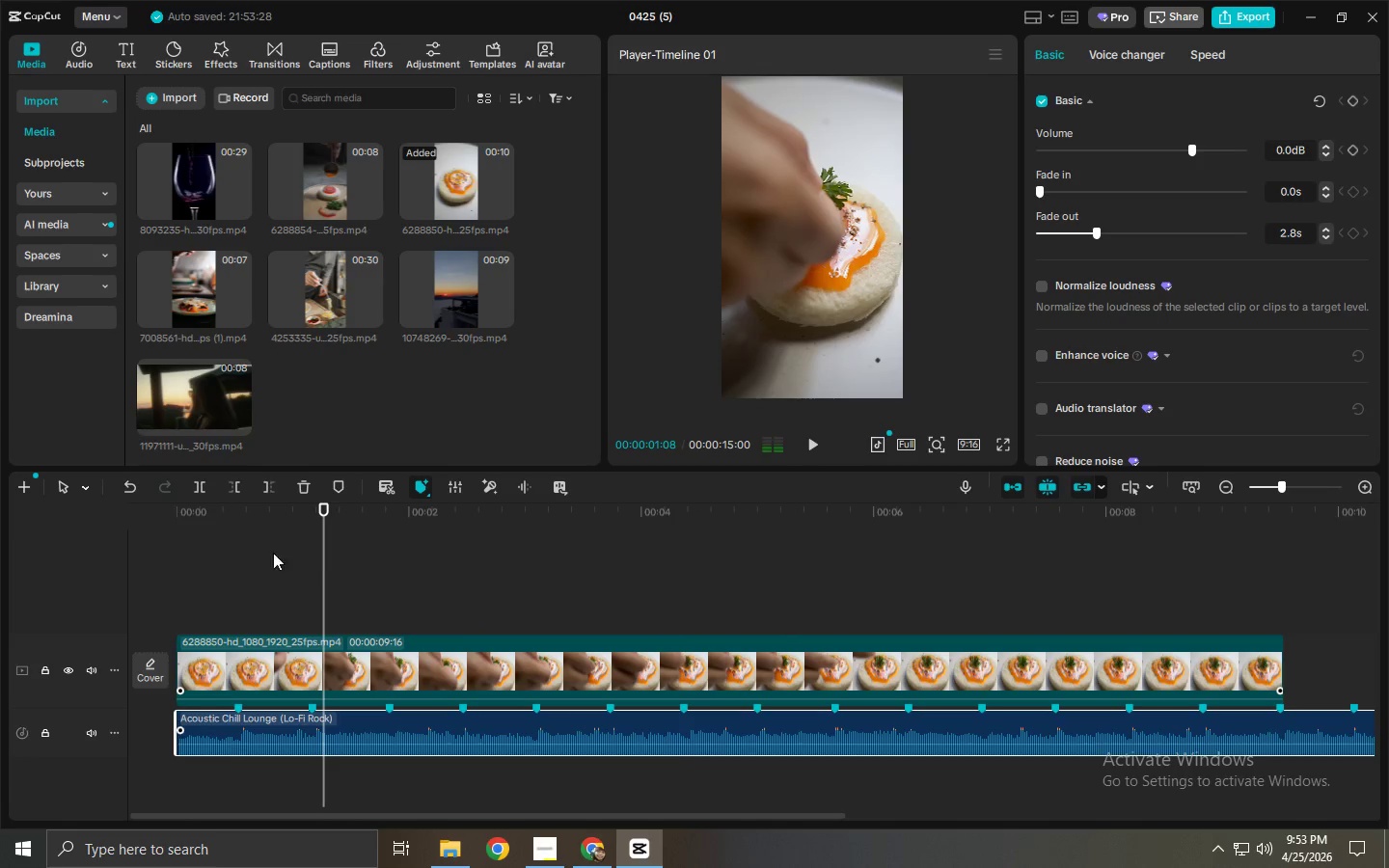 
key(Space)
 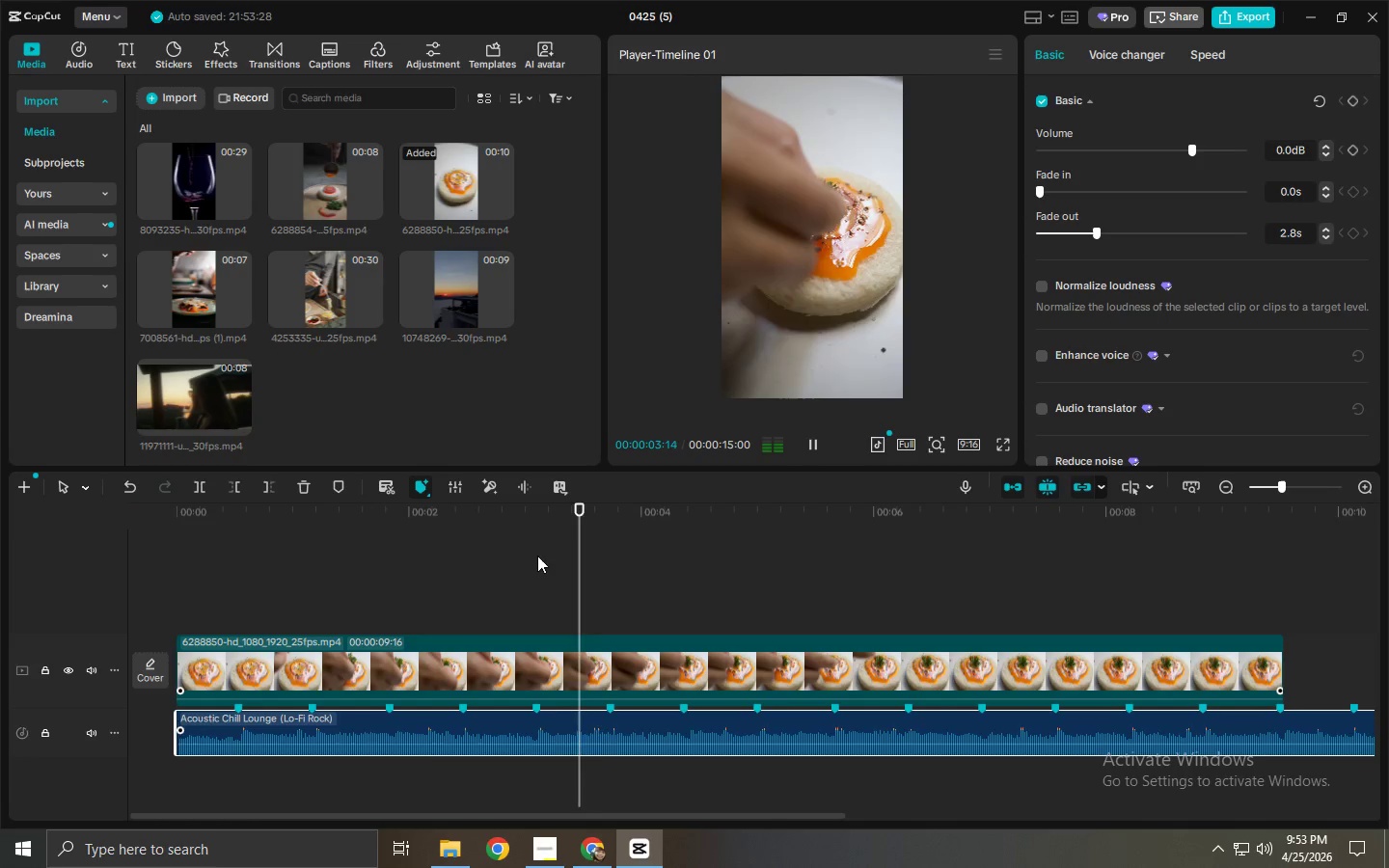 
key(Space)
 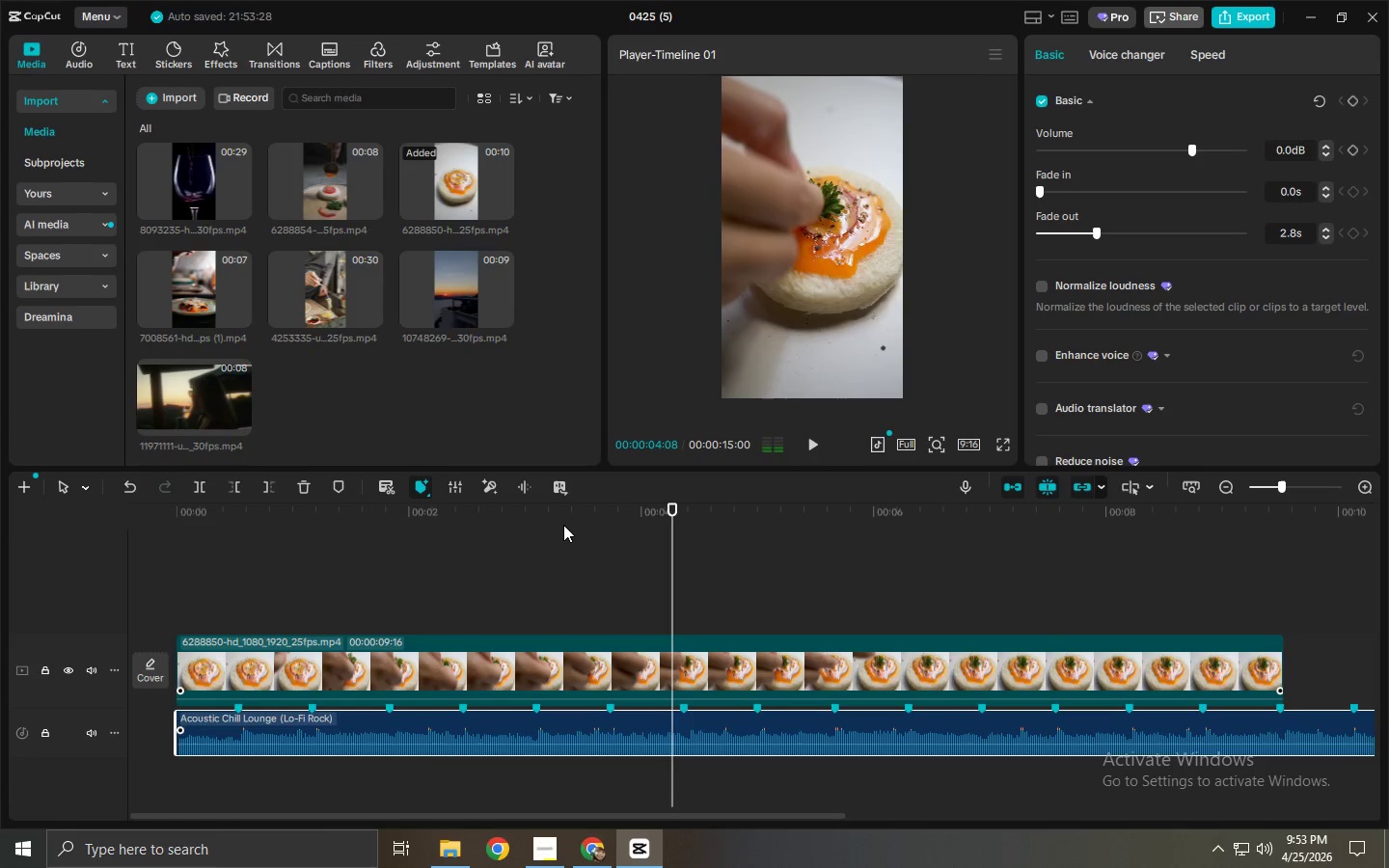 
left_click_drag(start_coordinate=[563, 525], to_coordinate=[618, 536])
 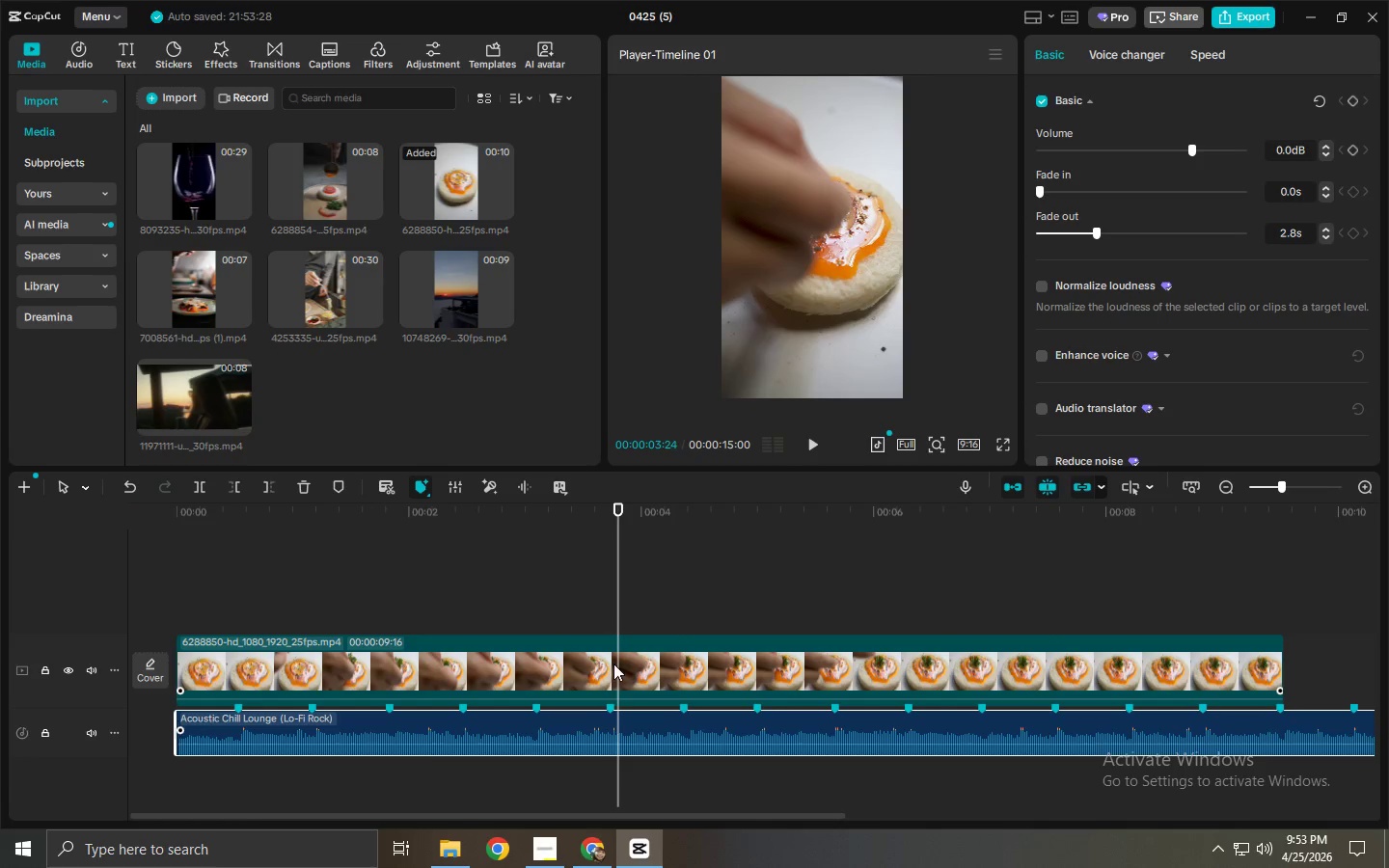 
left_click([613, 664])
 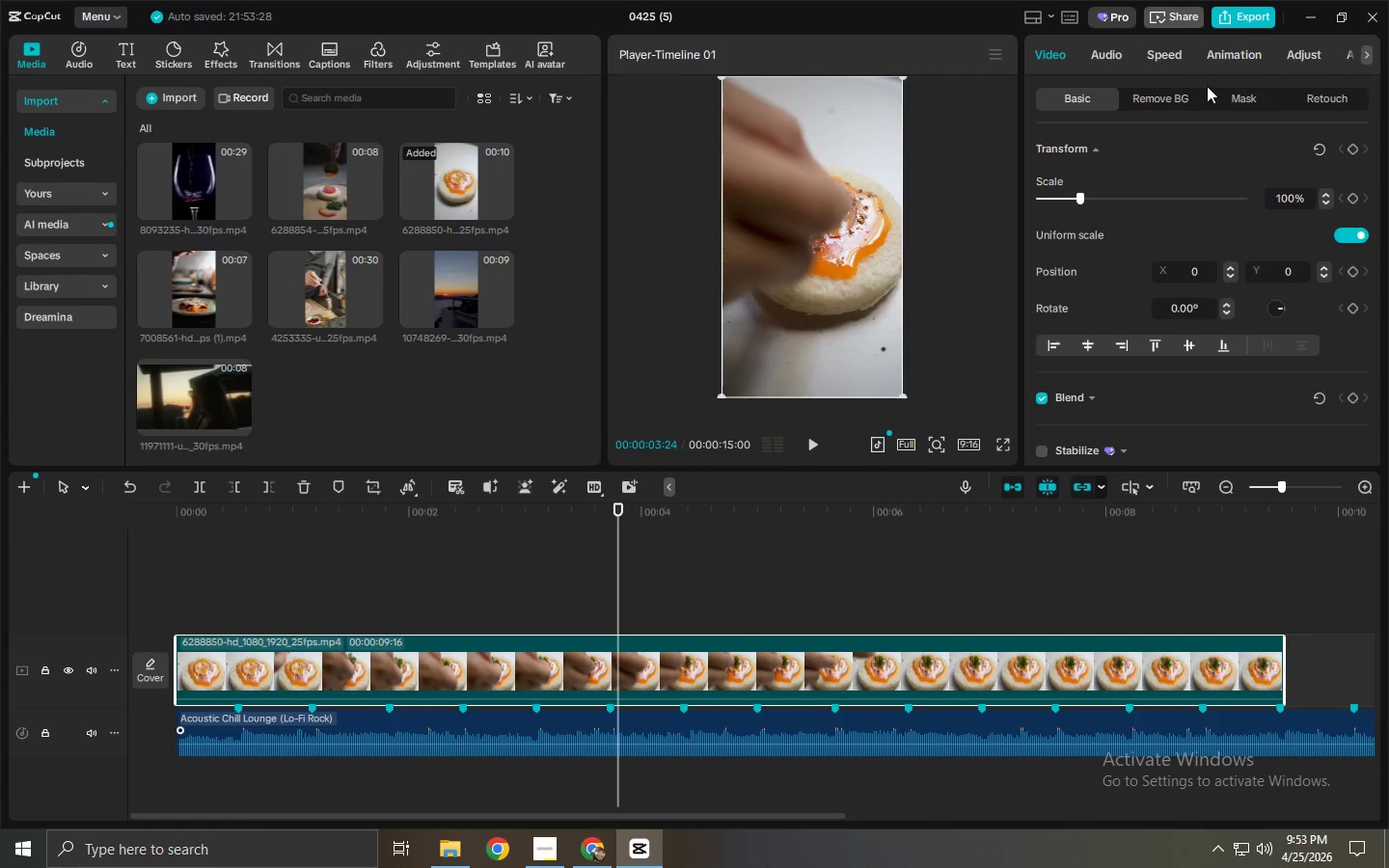 
left_click([1169, 59])
 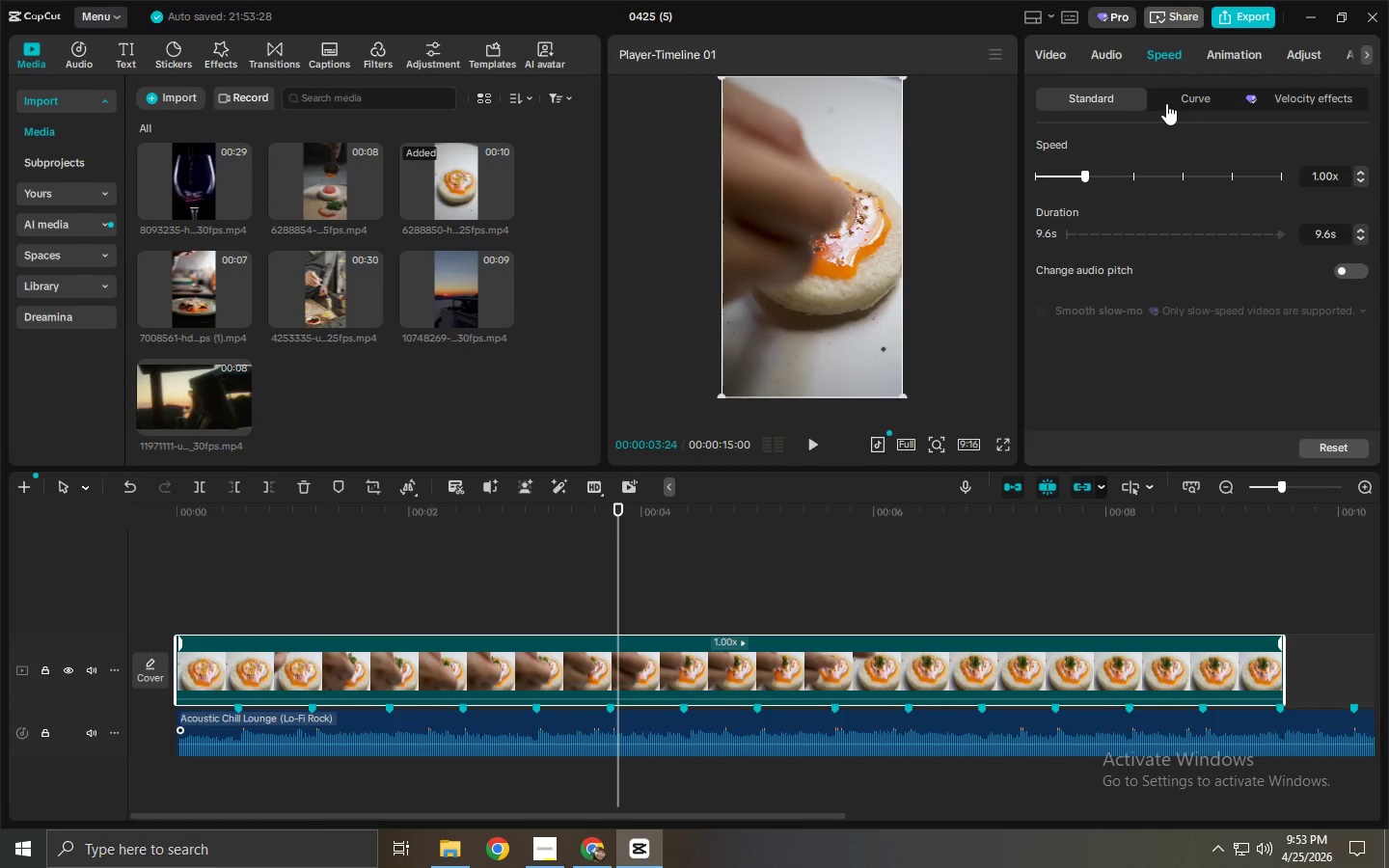 
left_click([1167, 102])
 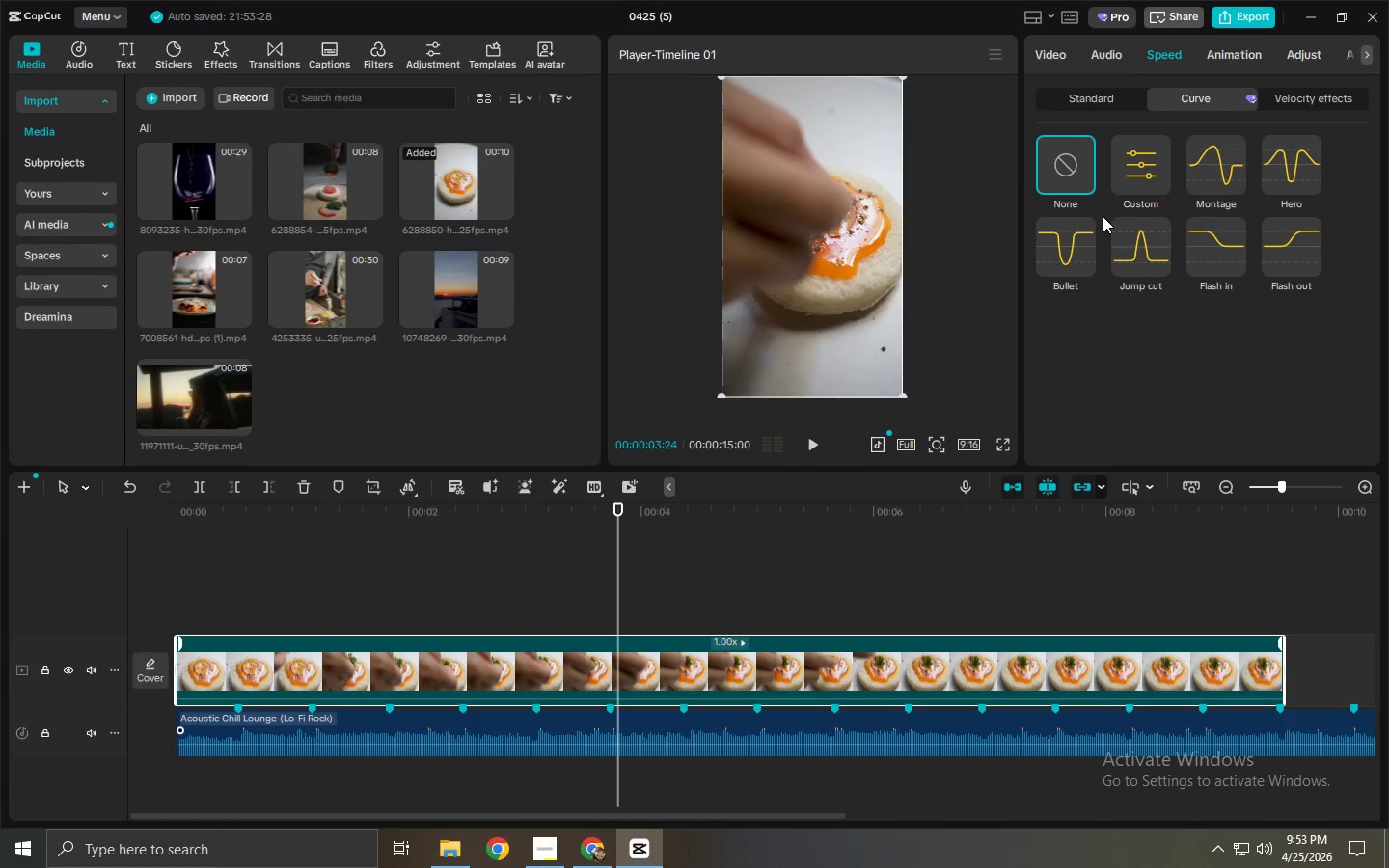 
left_click([1201, 174])
 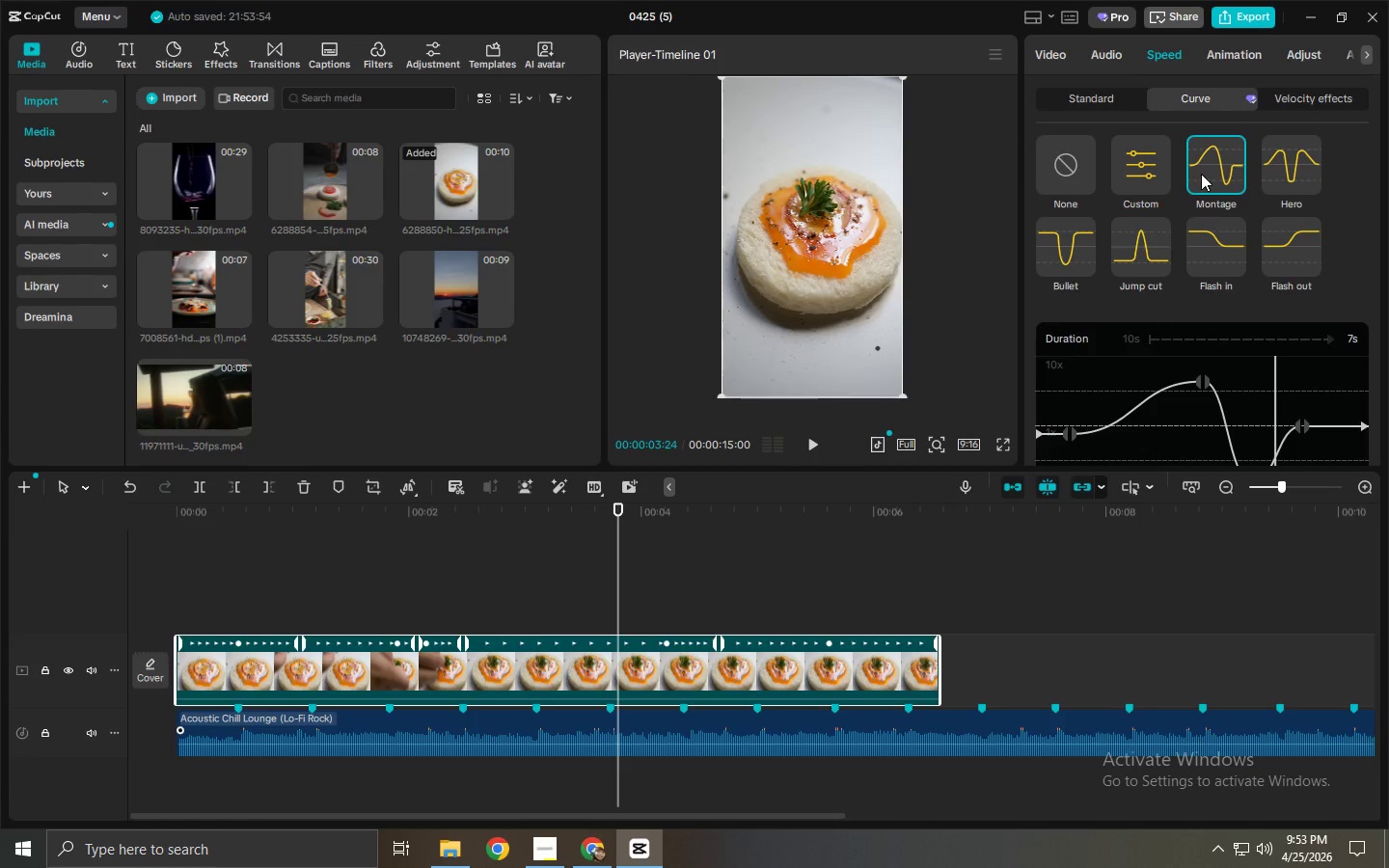 
scroll: coordinate [1128, 394], scroll_direction: down, amount: 3.0
 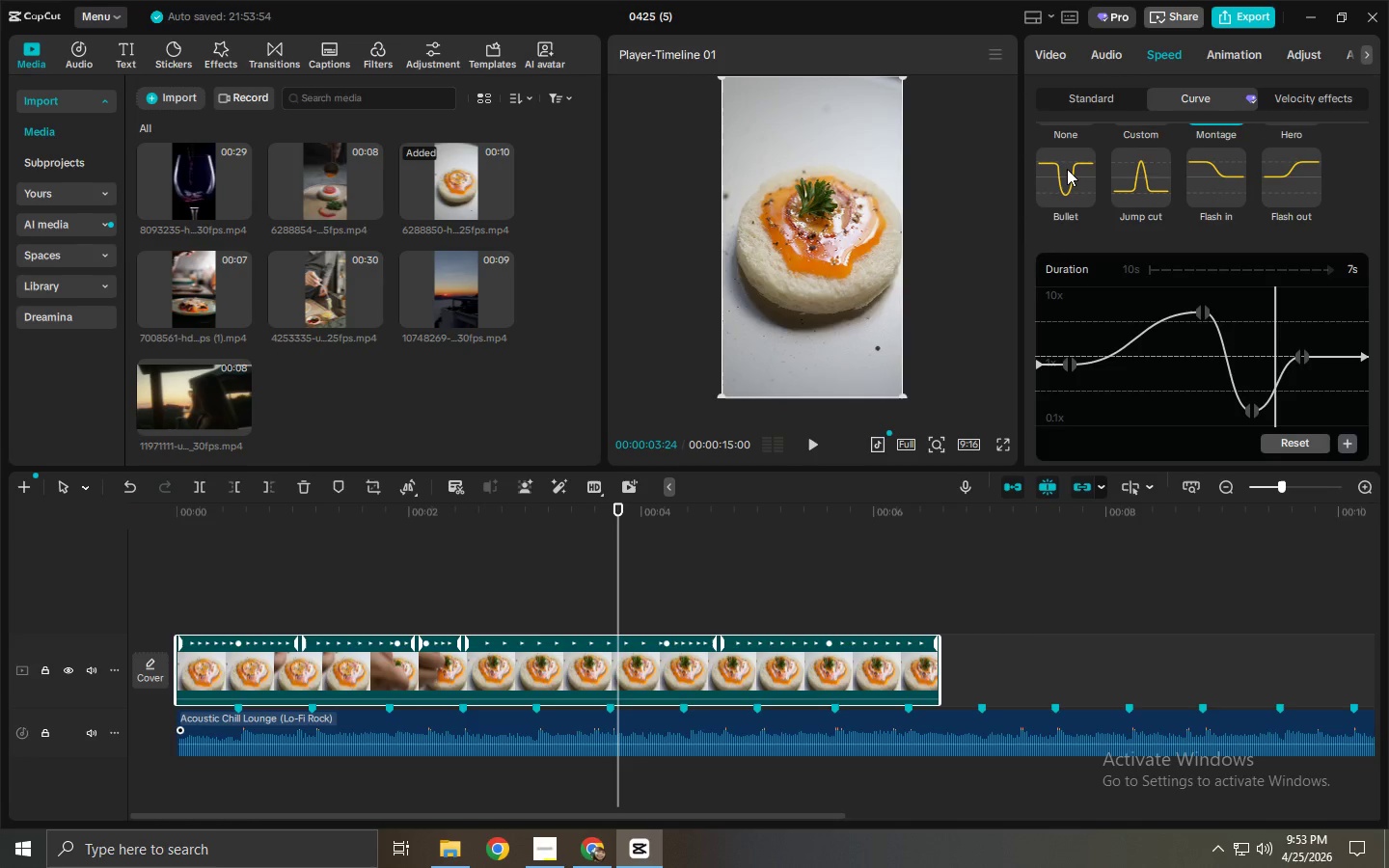 
left_click([1067, 169])
 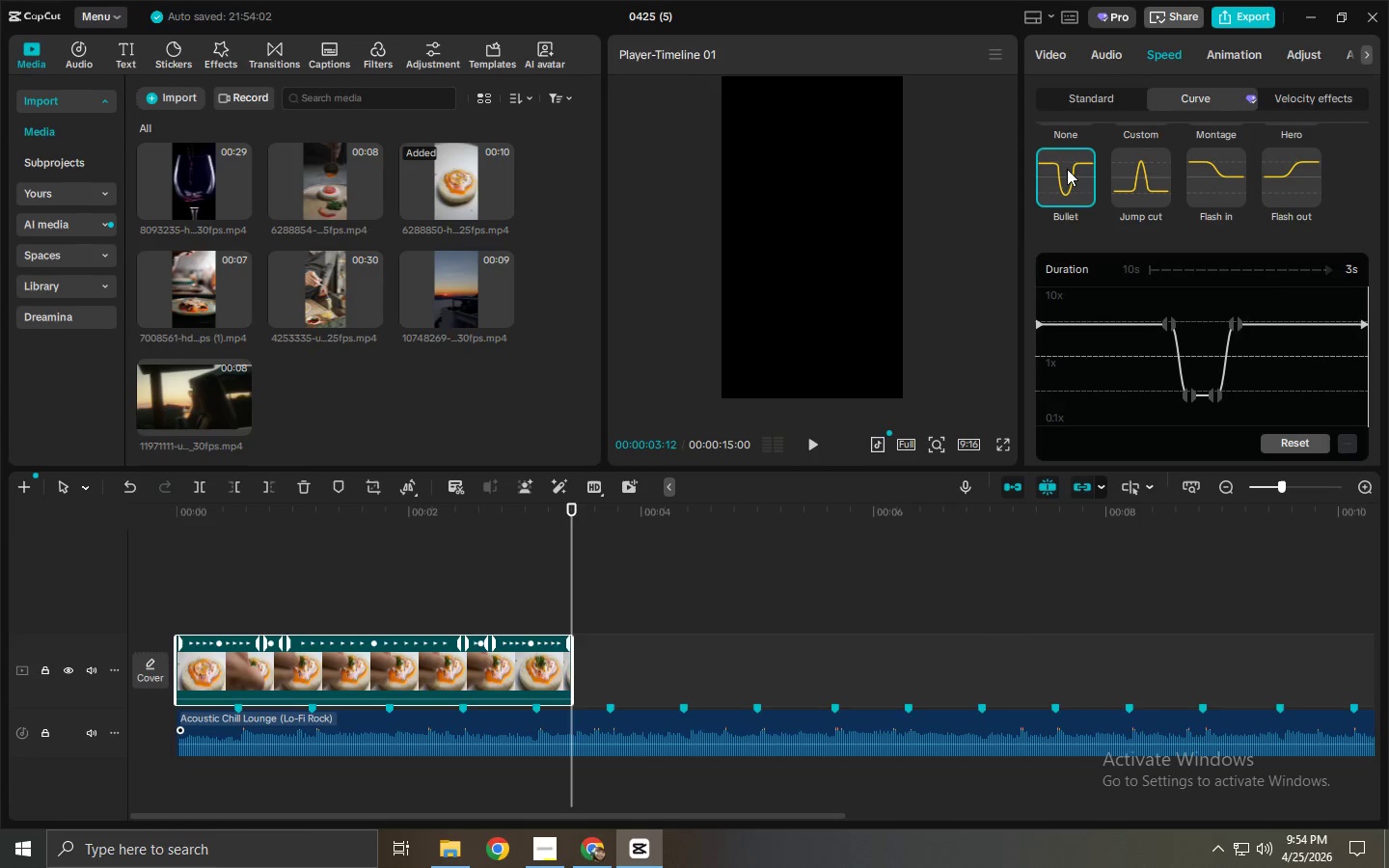 
left_click_drag(start_coordinate=[232, 515], to_coordinate=[125, 517])
 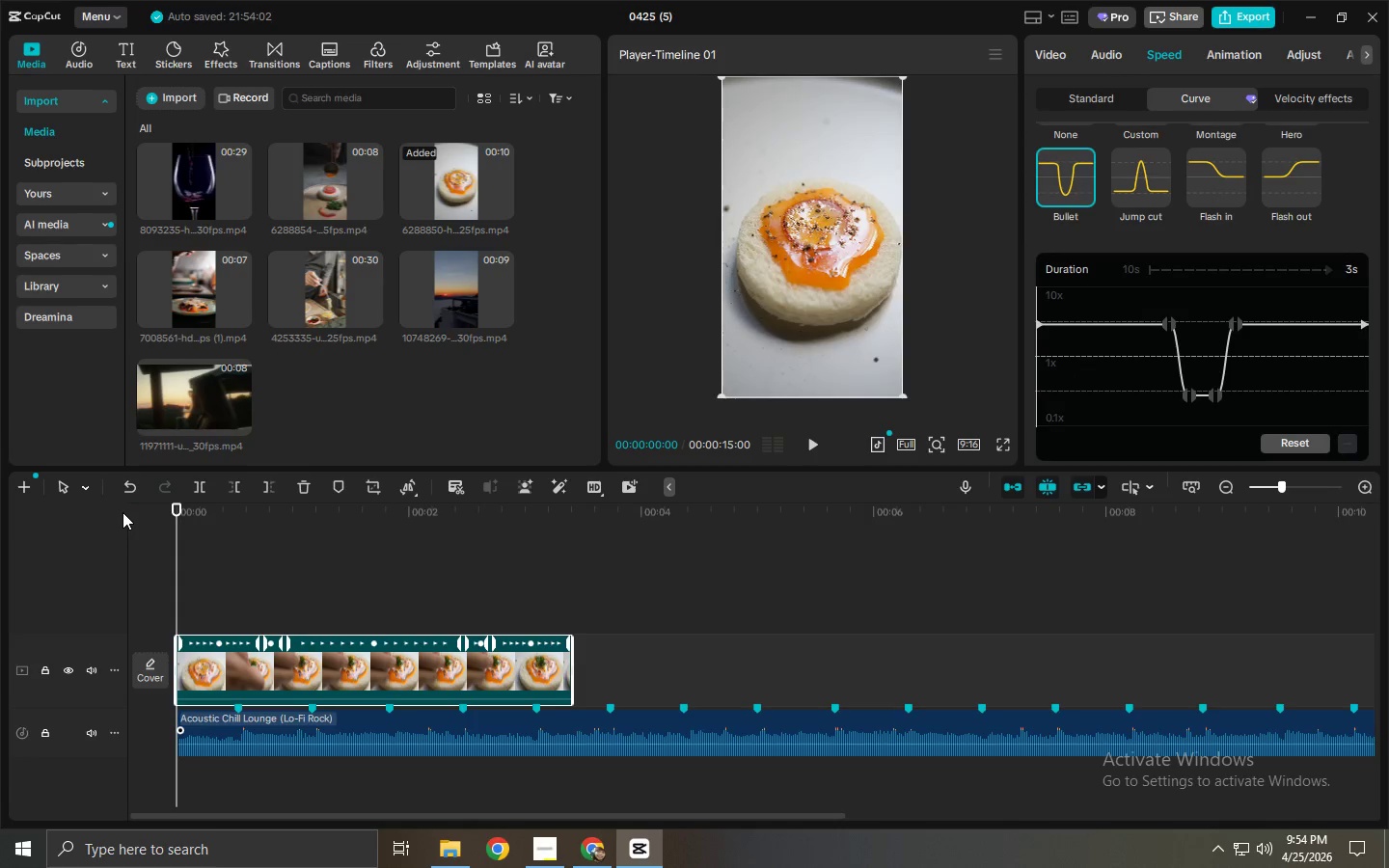 
key(Space)
 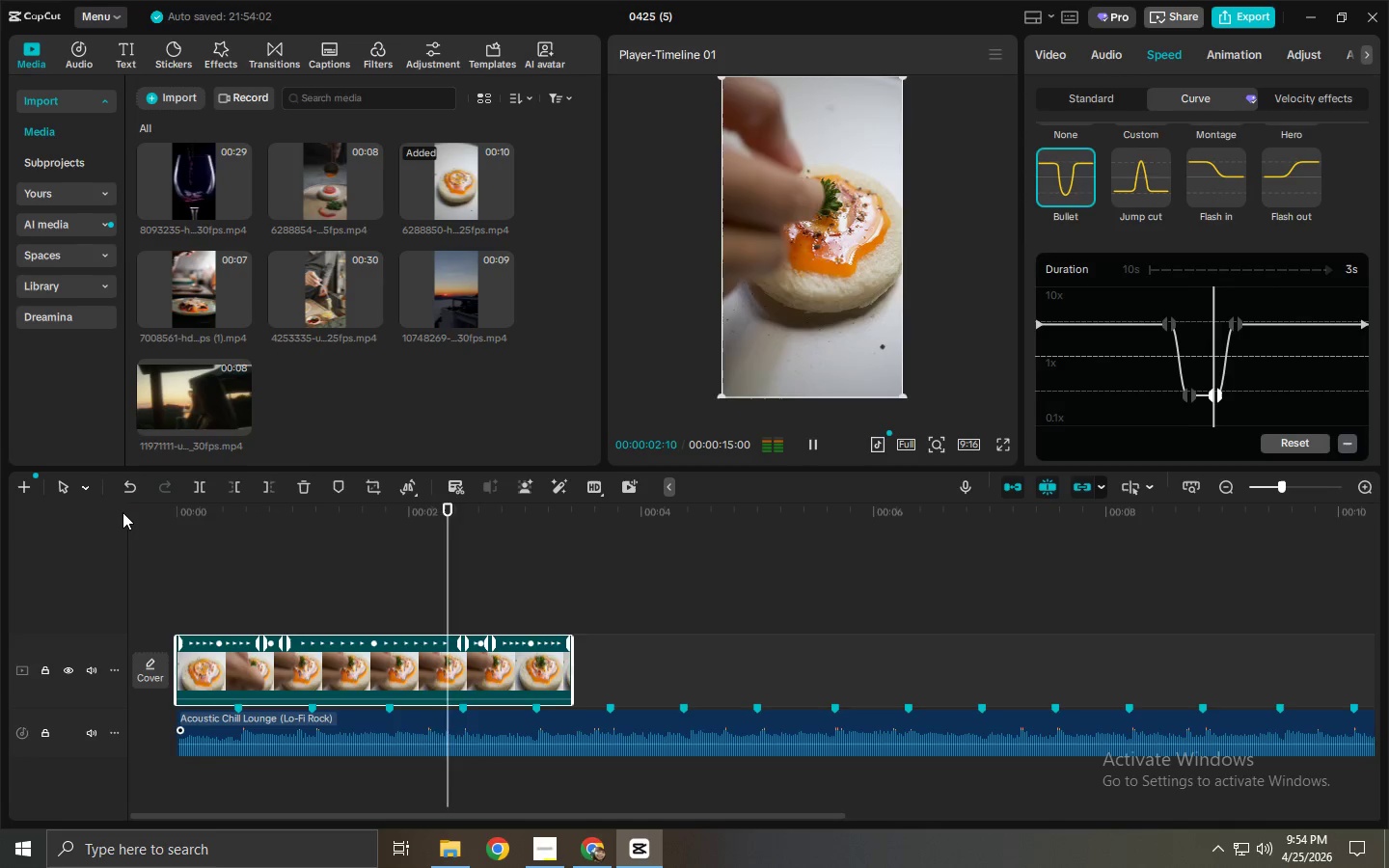 
key(Space)
 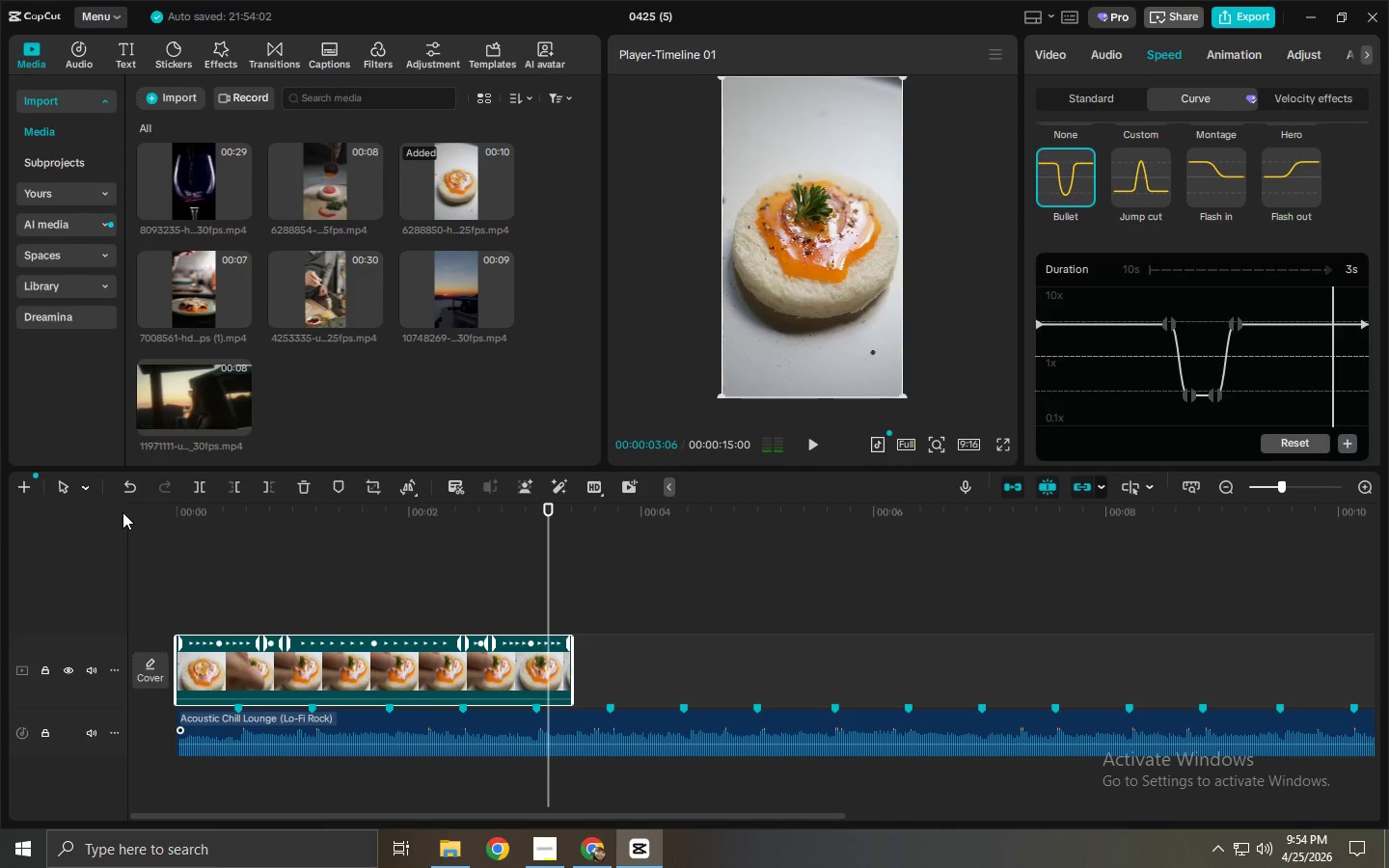 
key(Space)
 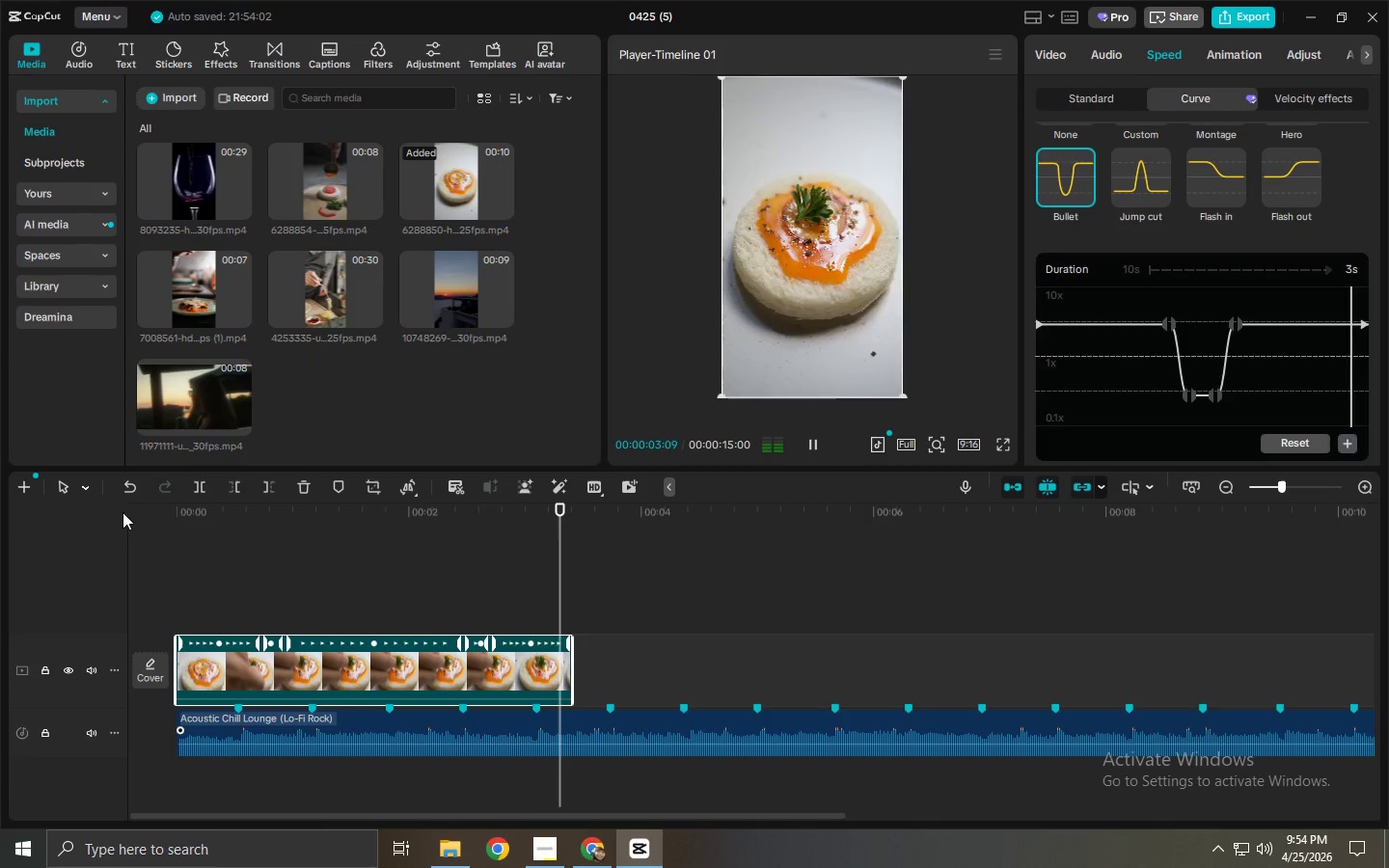 
key(Space)
 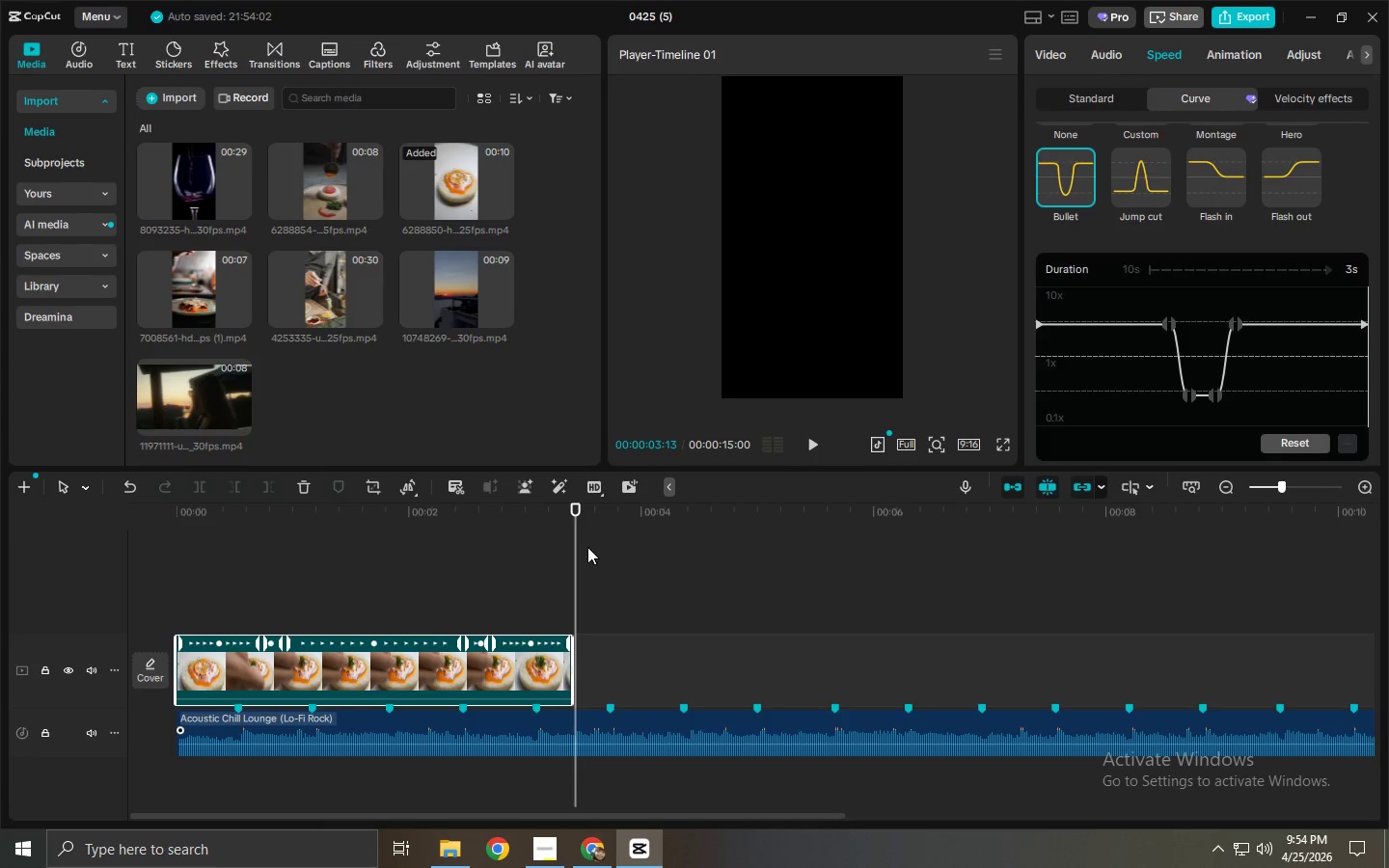 
left_click_drag(start_coordinate=[573, 657], to_coordinate=[634, 660])
 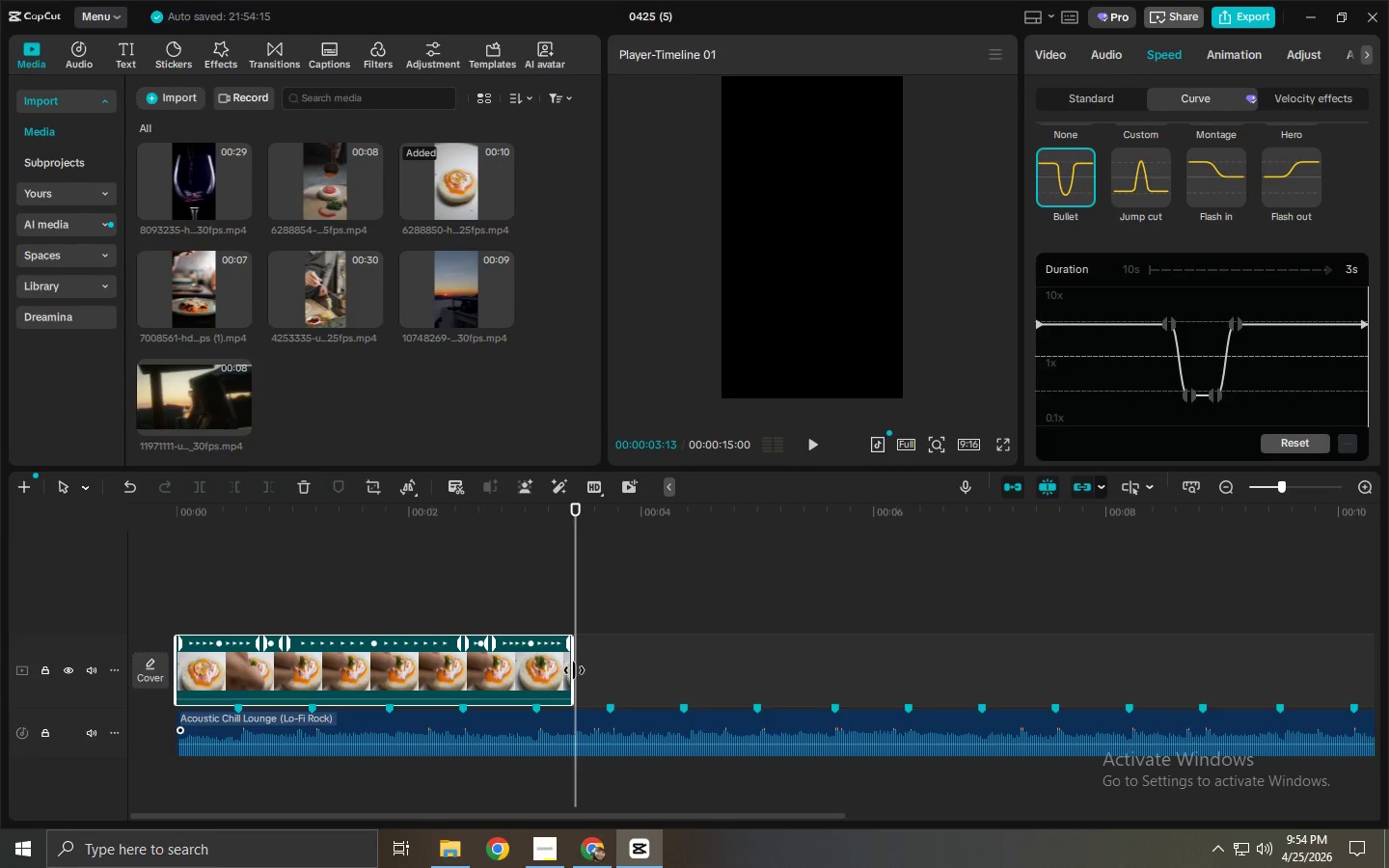 
left_click_drag(start_coordinate=[572, 670], to_coordinate=[694, 667])
 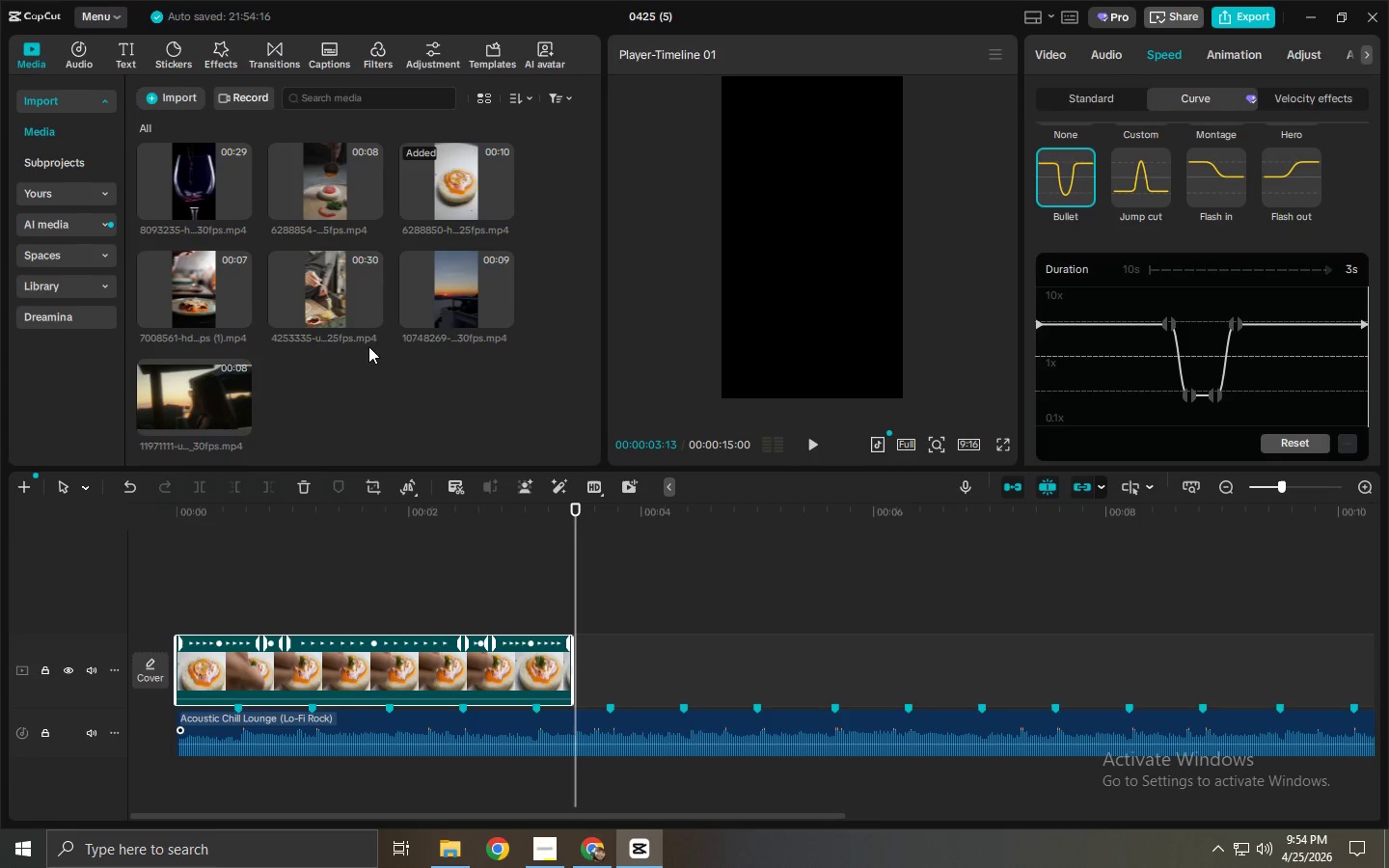 
scroll: coordinate [352, 385], scroll_direction: up, amount: 4.0
 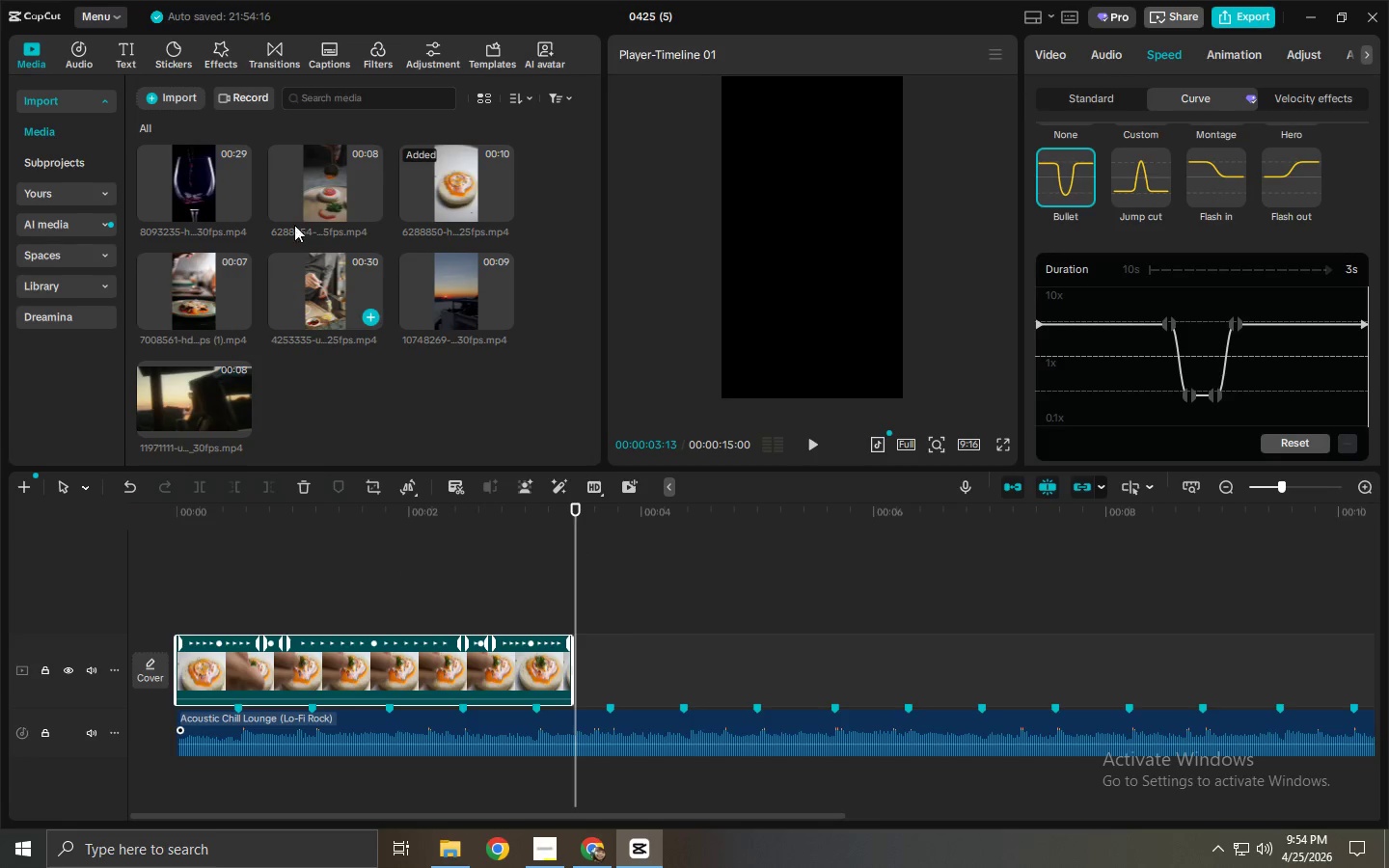 
left_click([316, 182])
 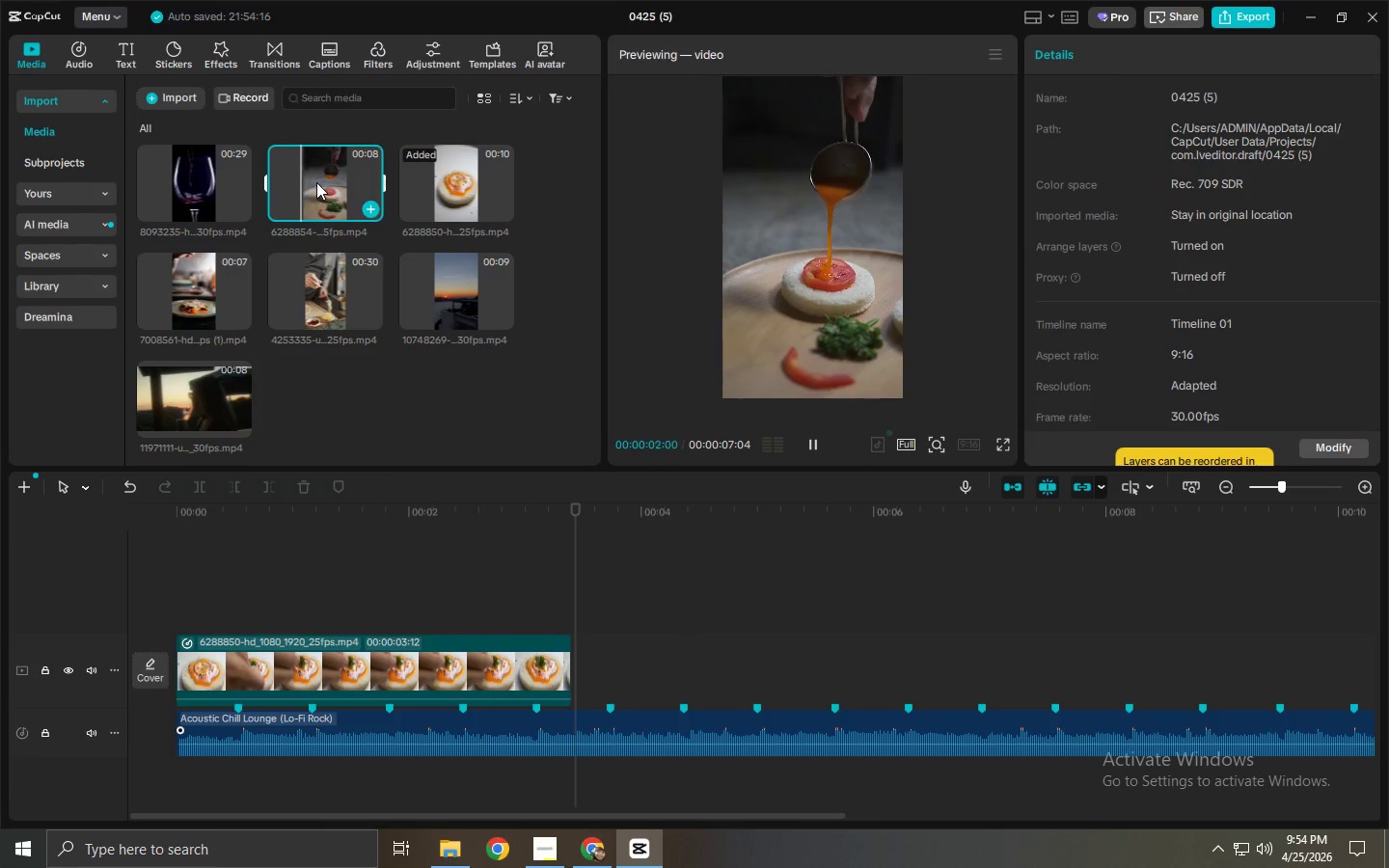 
key(Alt+AltLeft)
 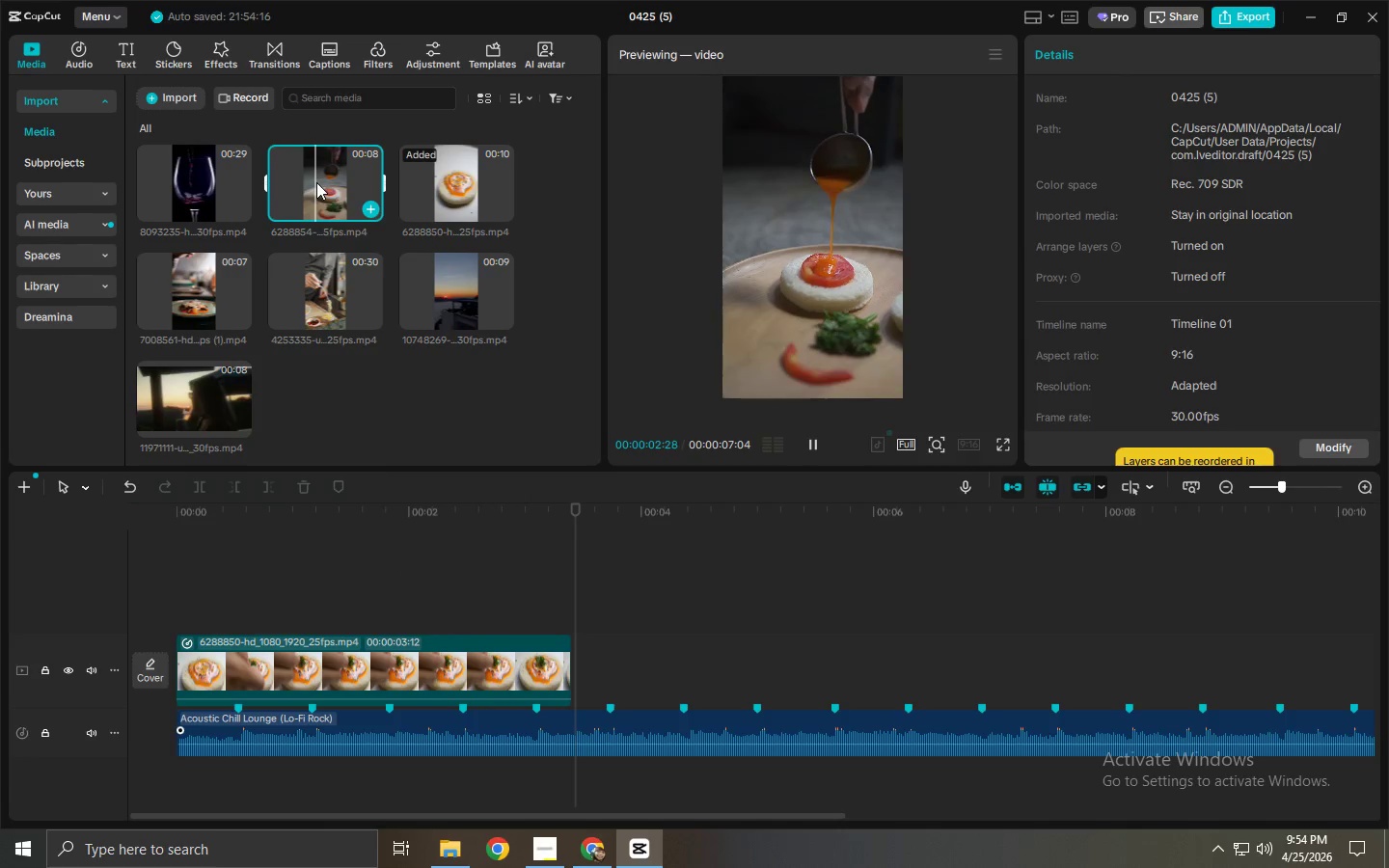 
key(Alt+Tab)
 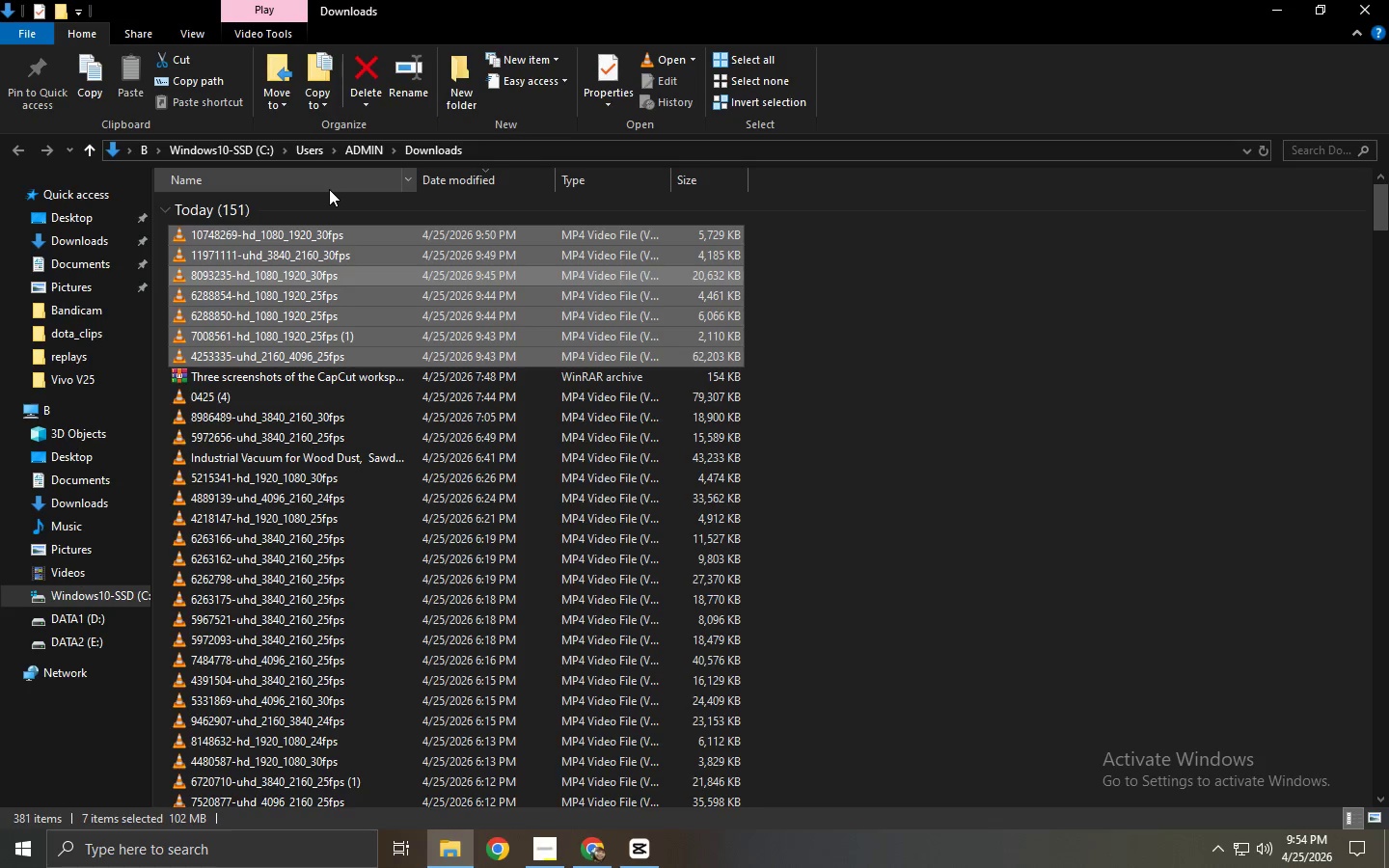 
key(Alt+Tab)
 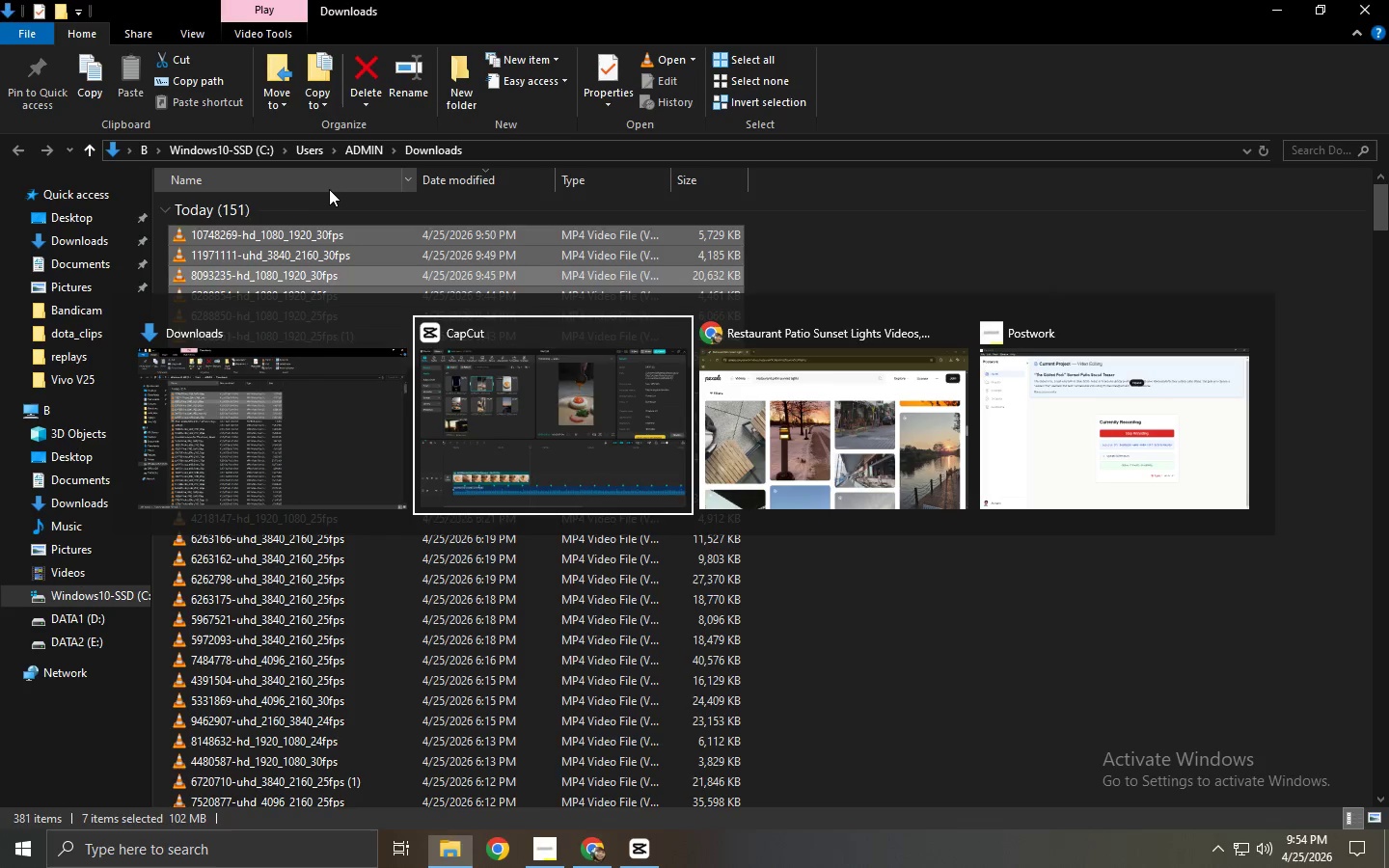 
key(Alt+Tab)
 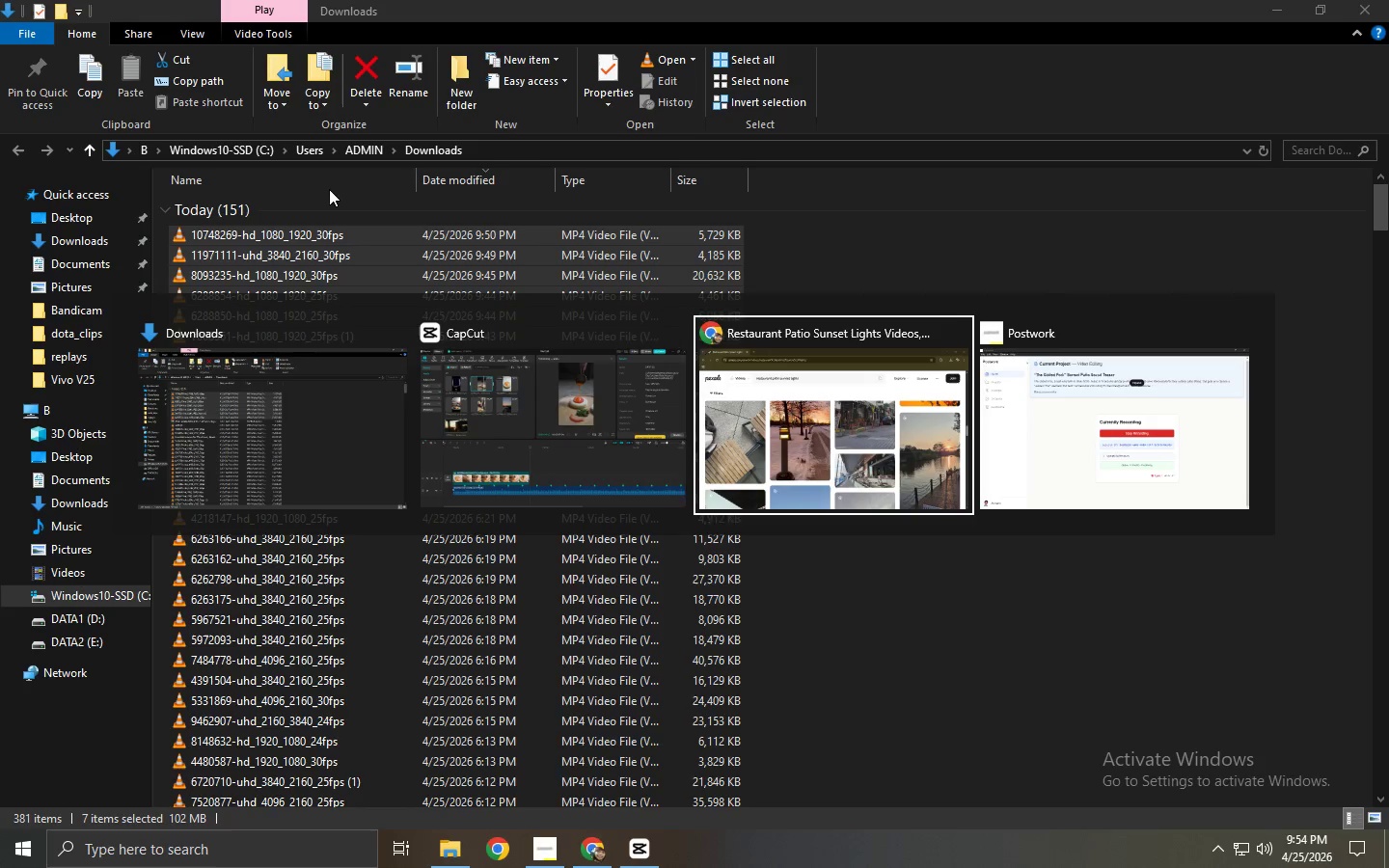 
key(Alt+Tab)